 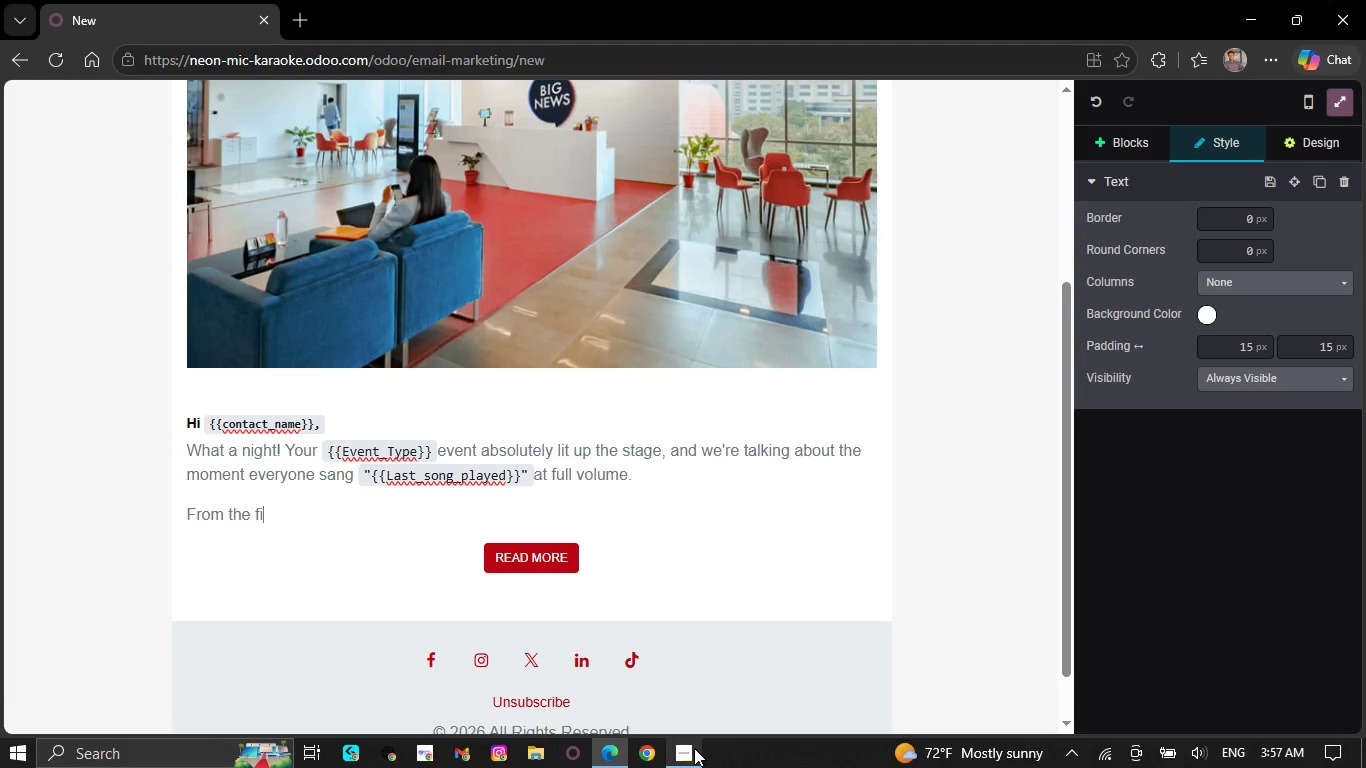 
type(rst)
 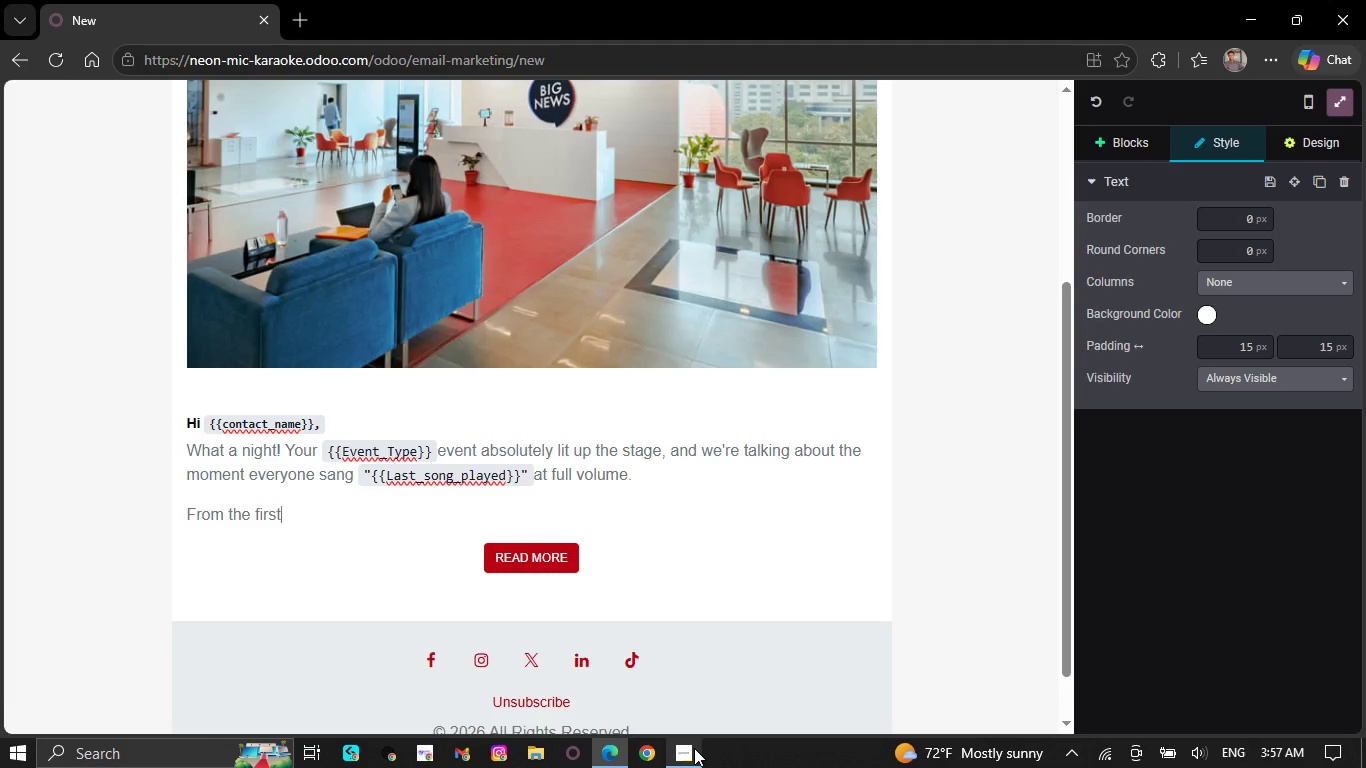 
wait(6.22)
 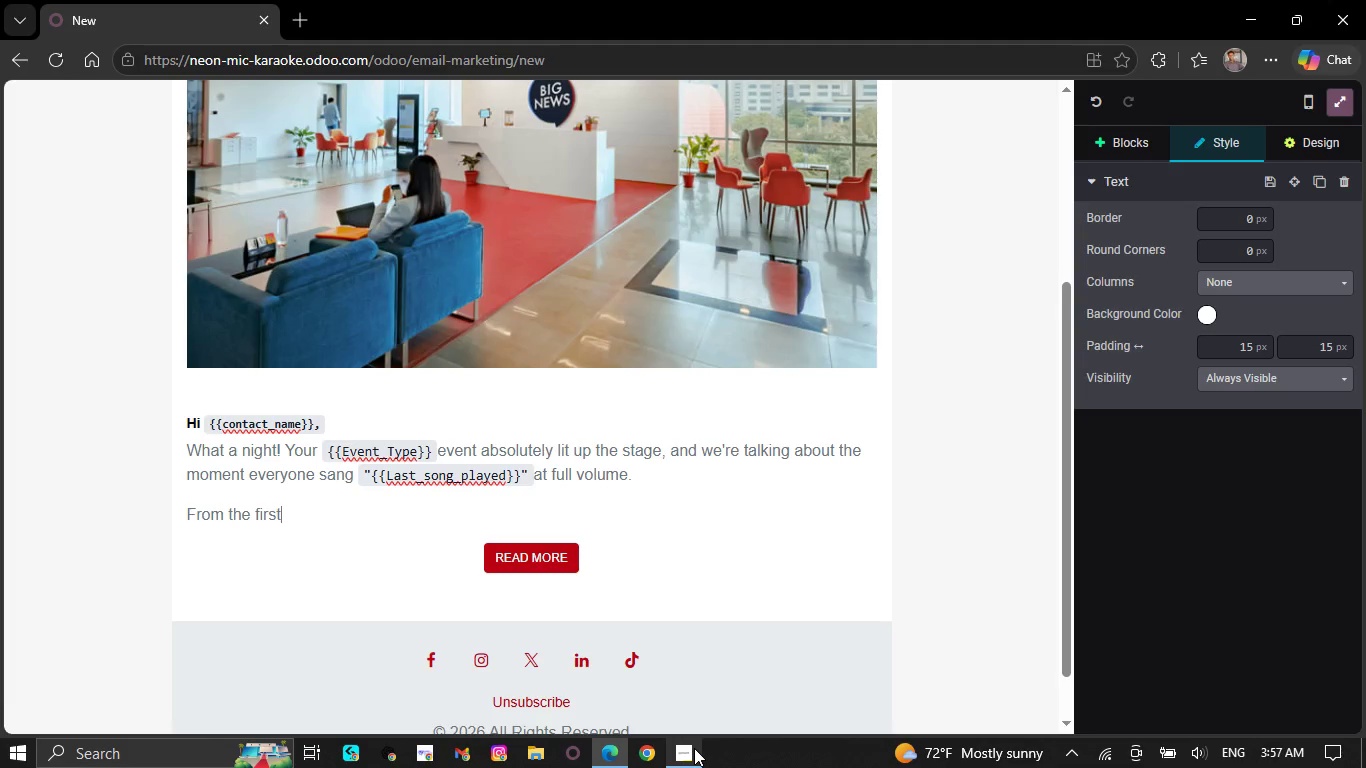 
type( mic drop to final en)
 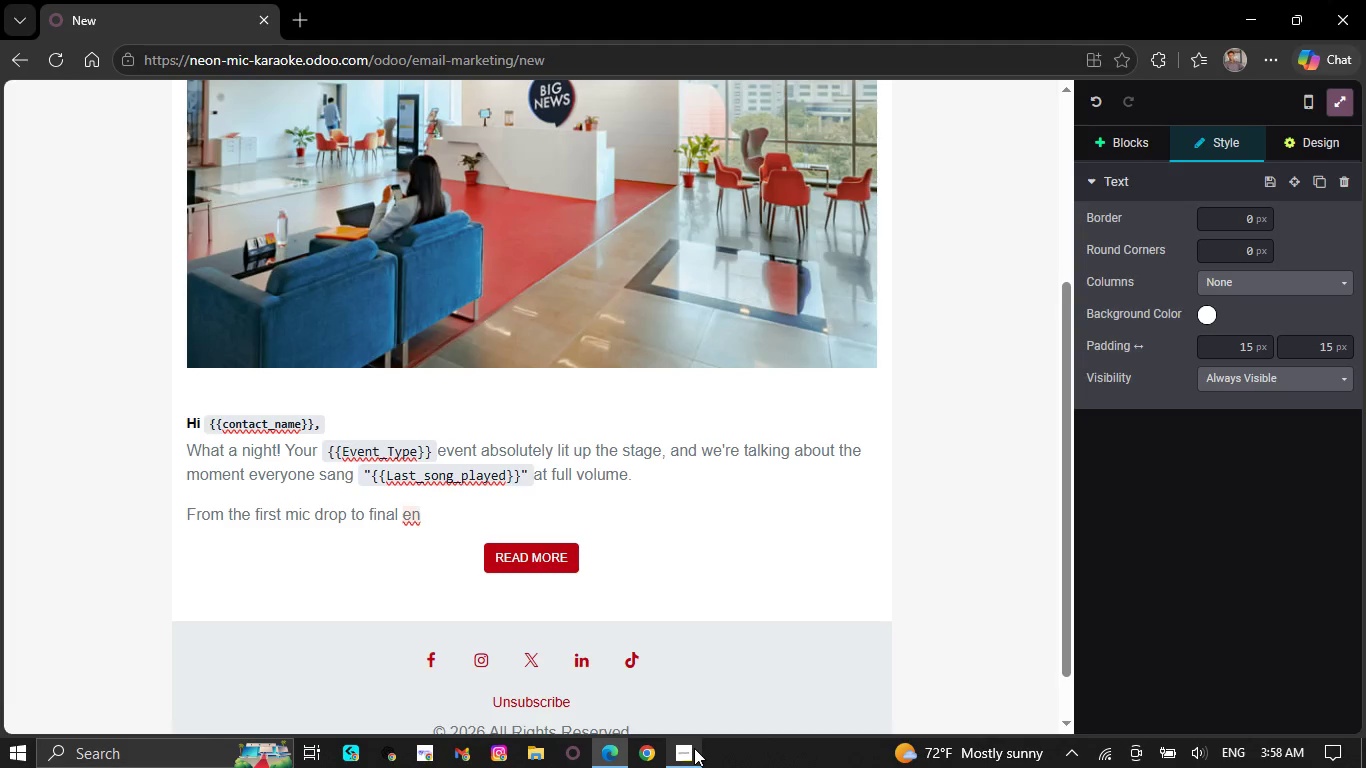 
type(core )
key(Backspace)
type(,)
 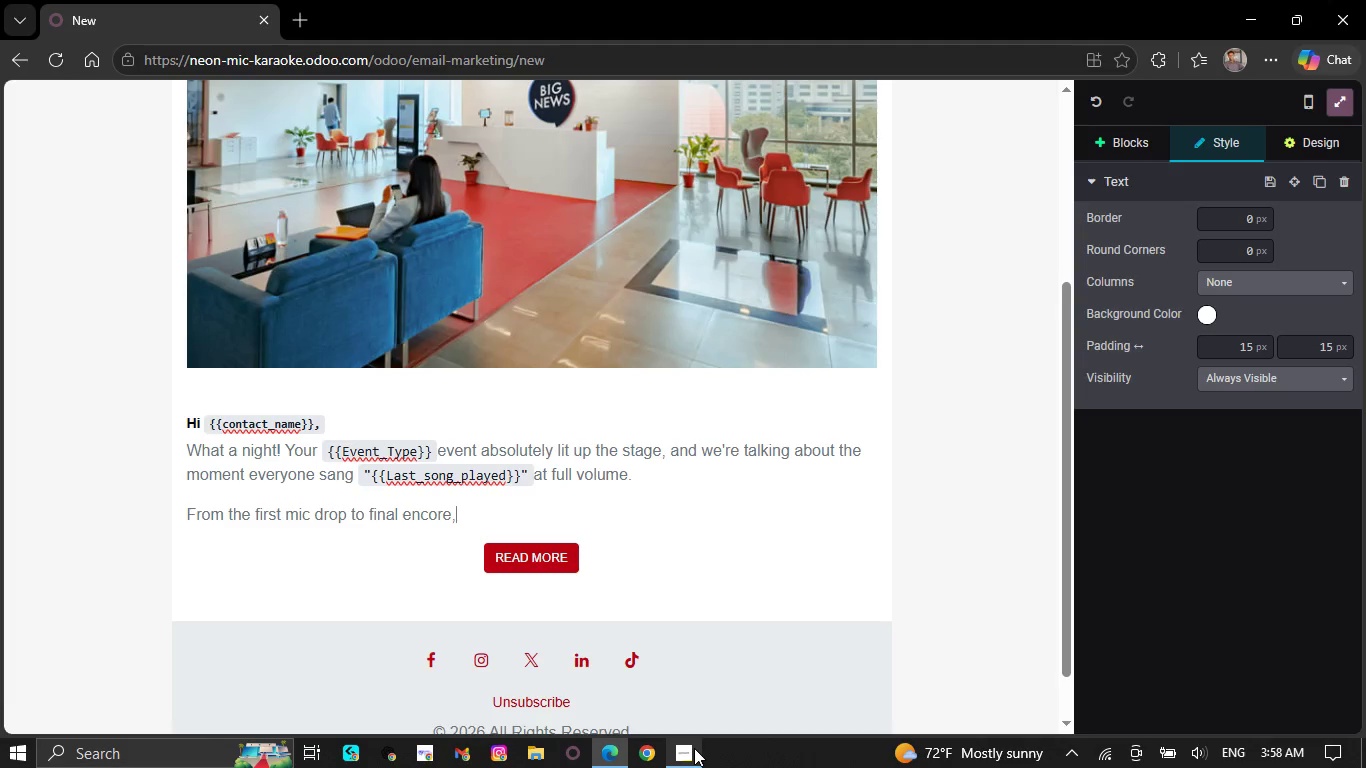 
wait(11.42)
 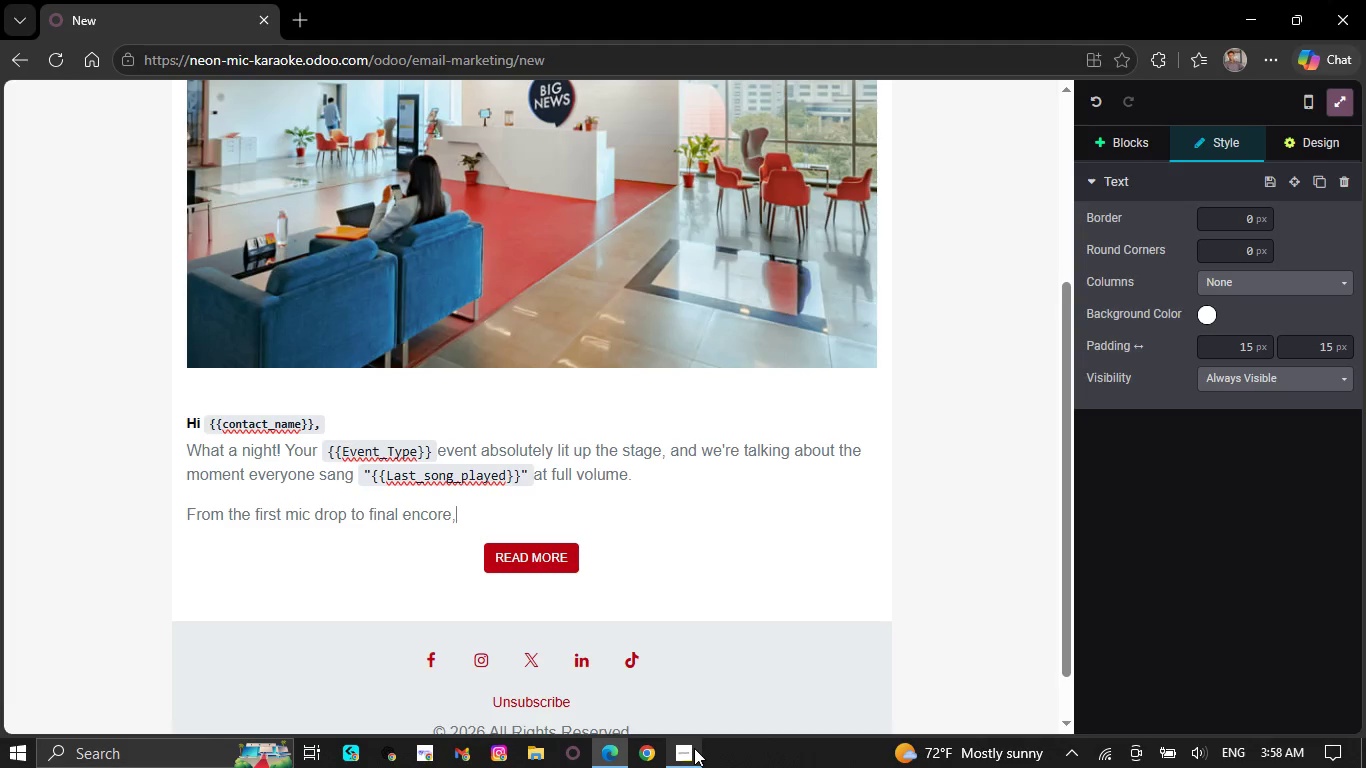 
type( your crowd brought inv)
key(Backspace)
type(credible vibes )
 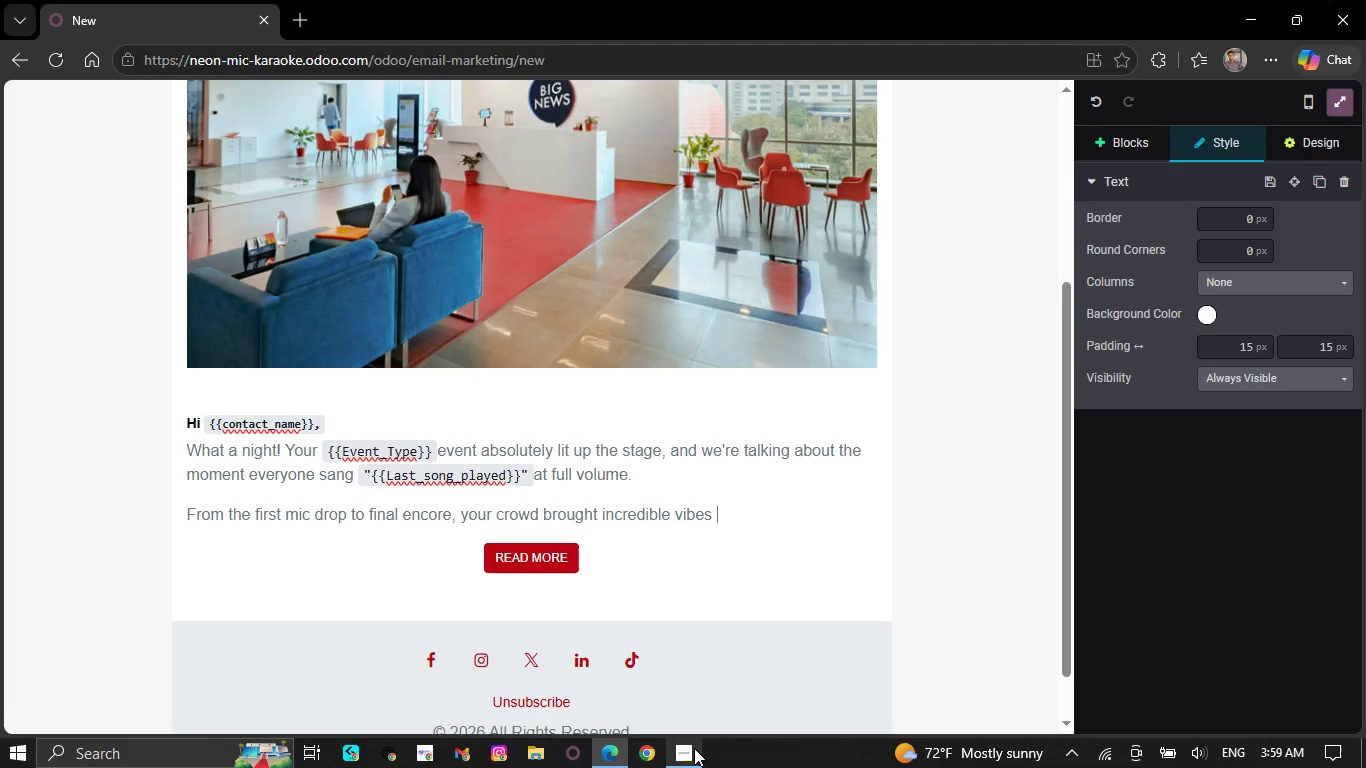 
wait(50.73)
 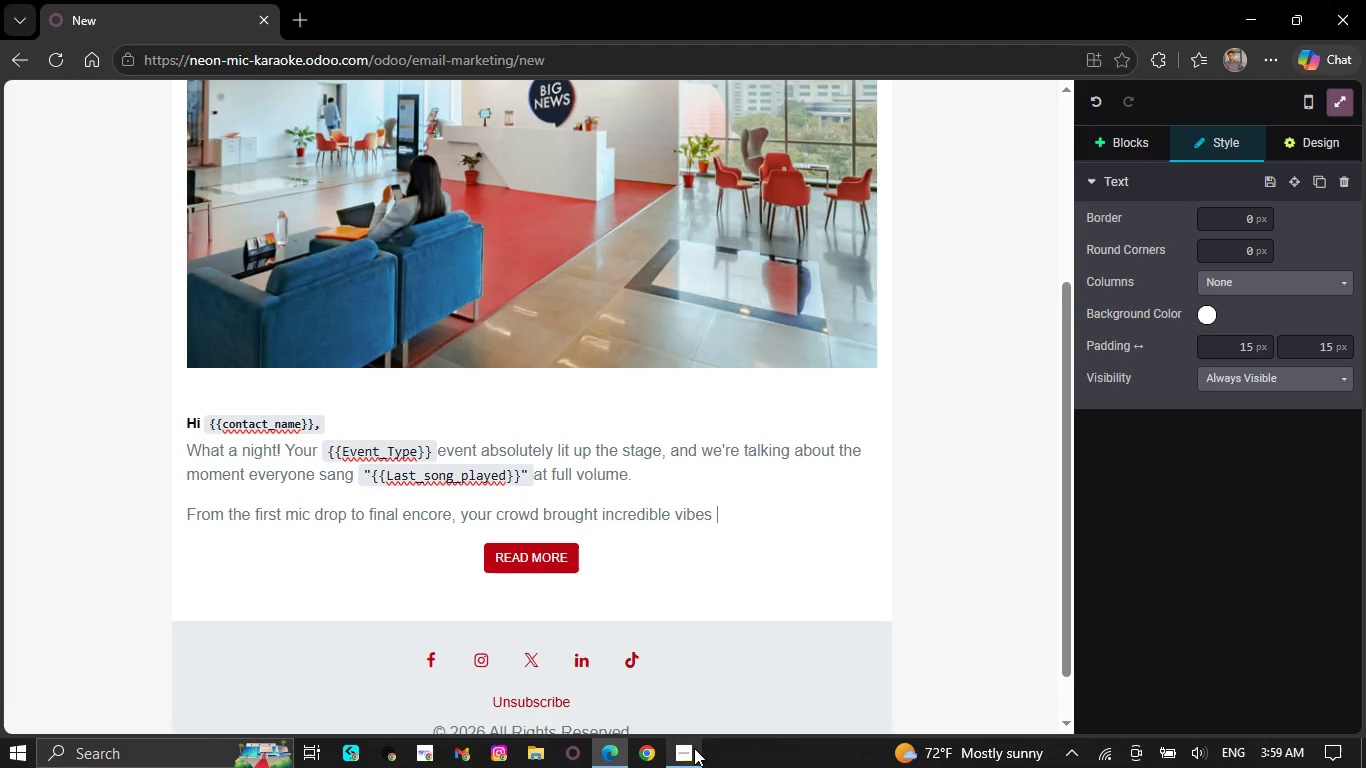 
key(V)
 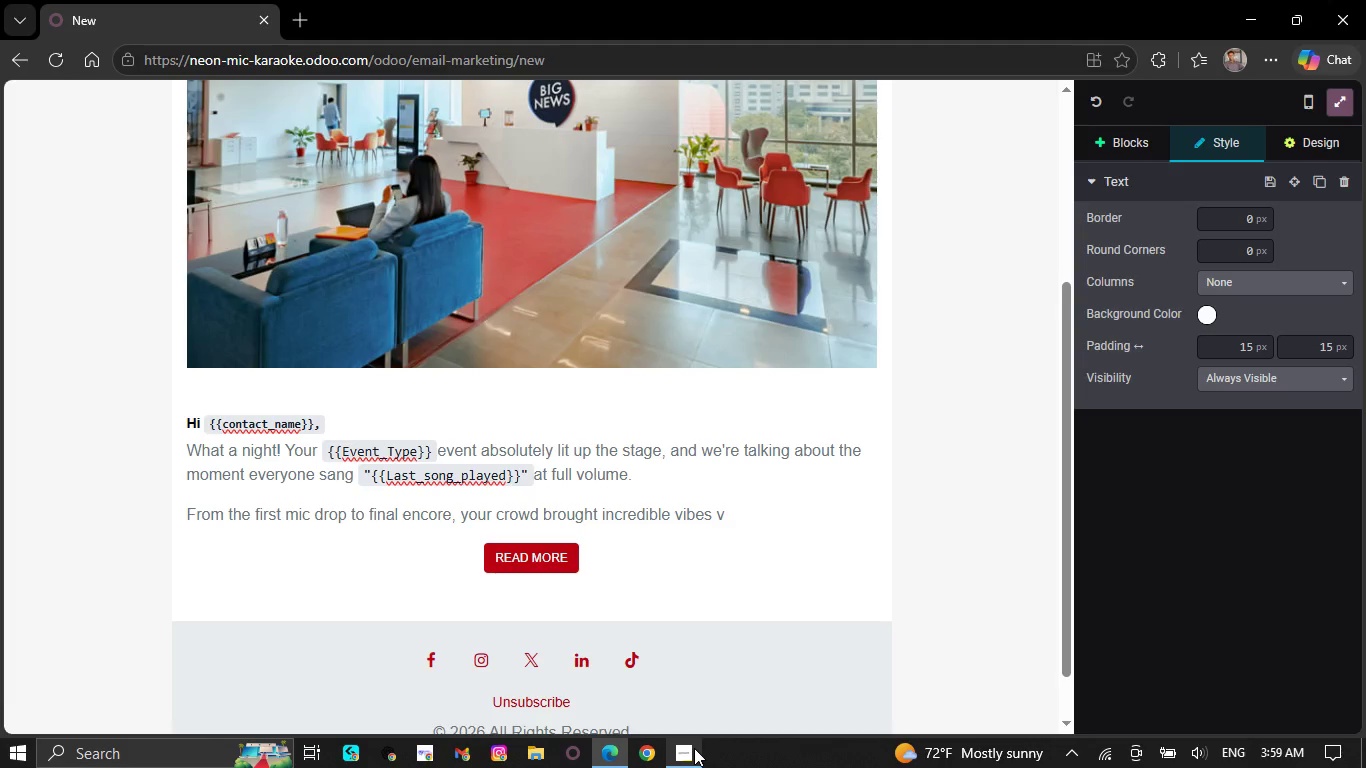 
key(F)
 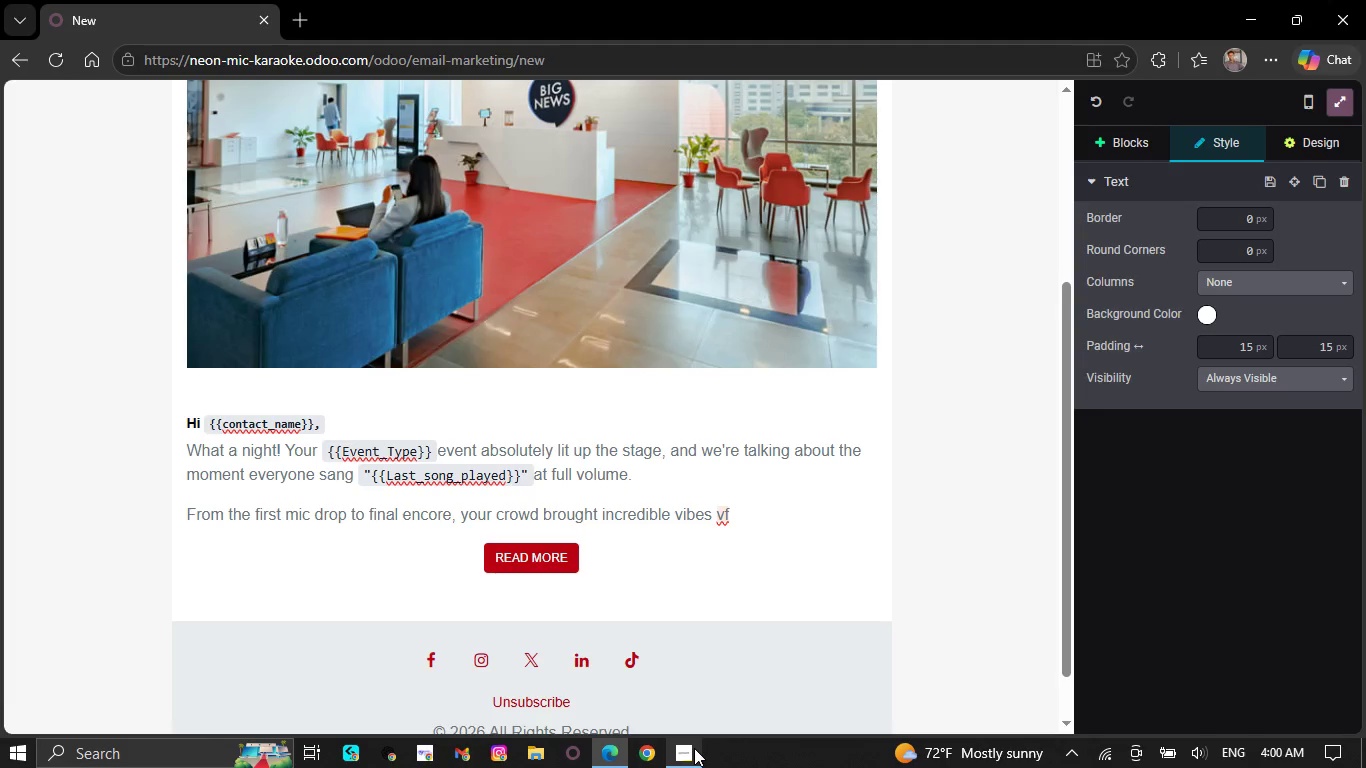 
wait(15.52)
 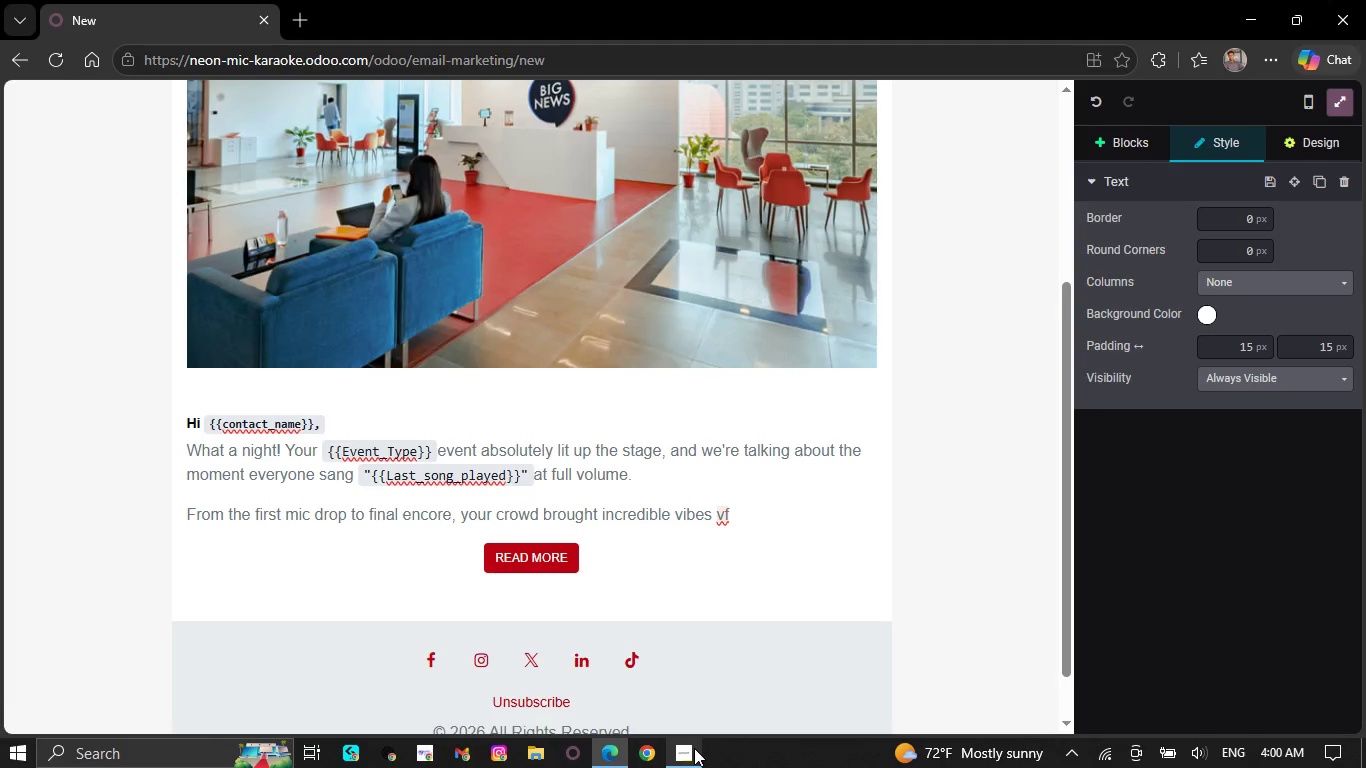 
key(F)
 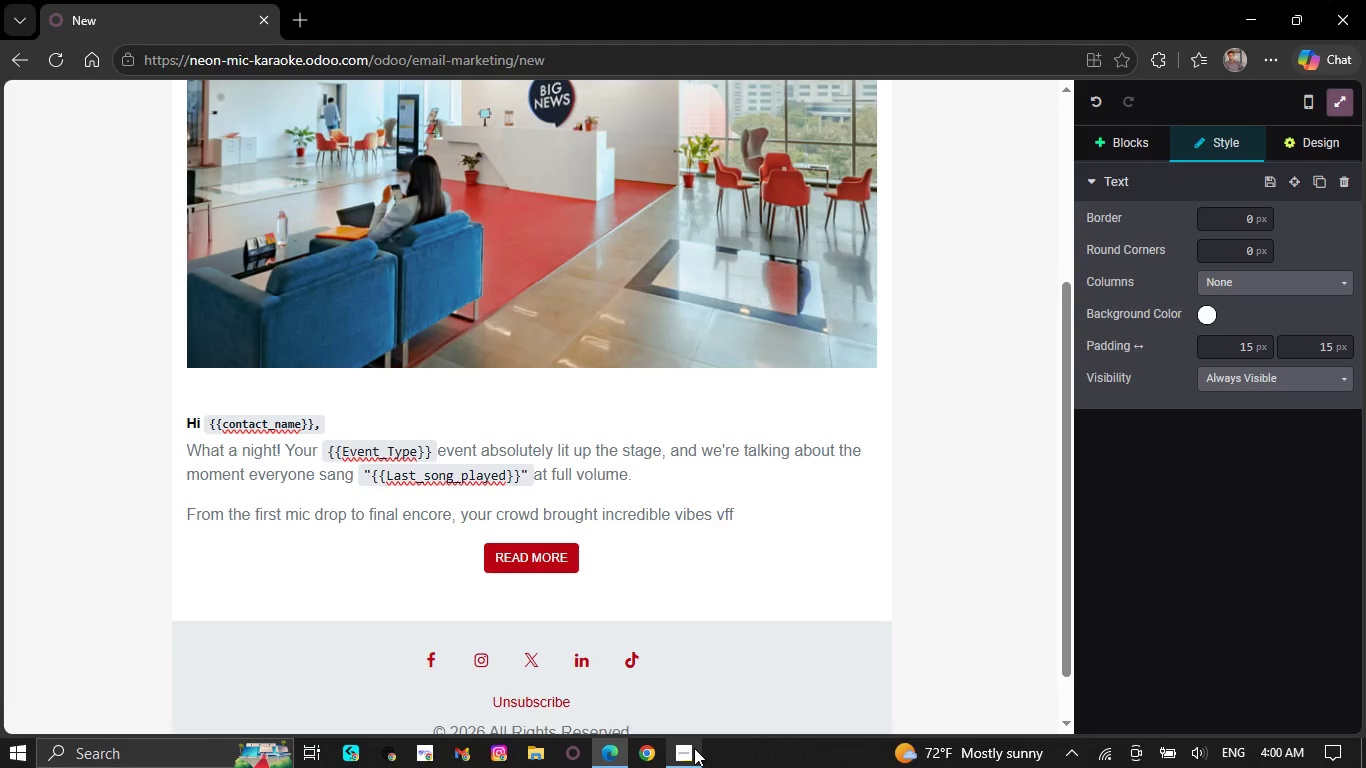 
wait(9.02)
 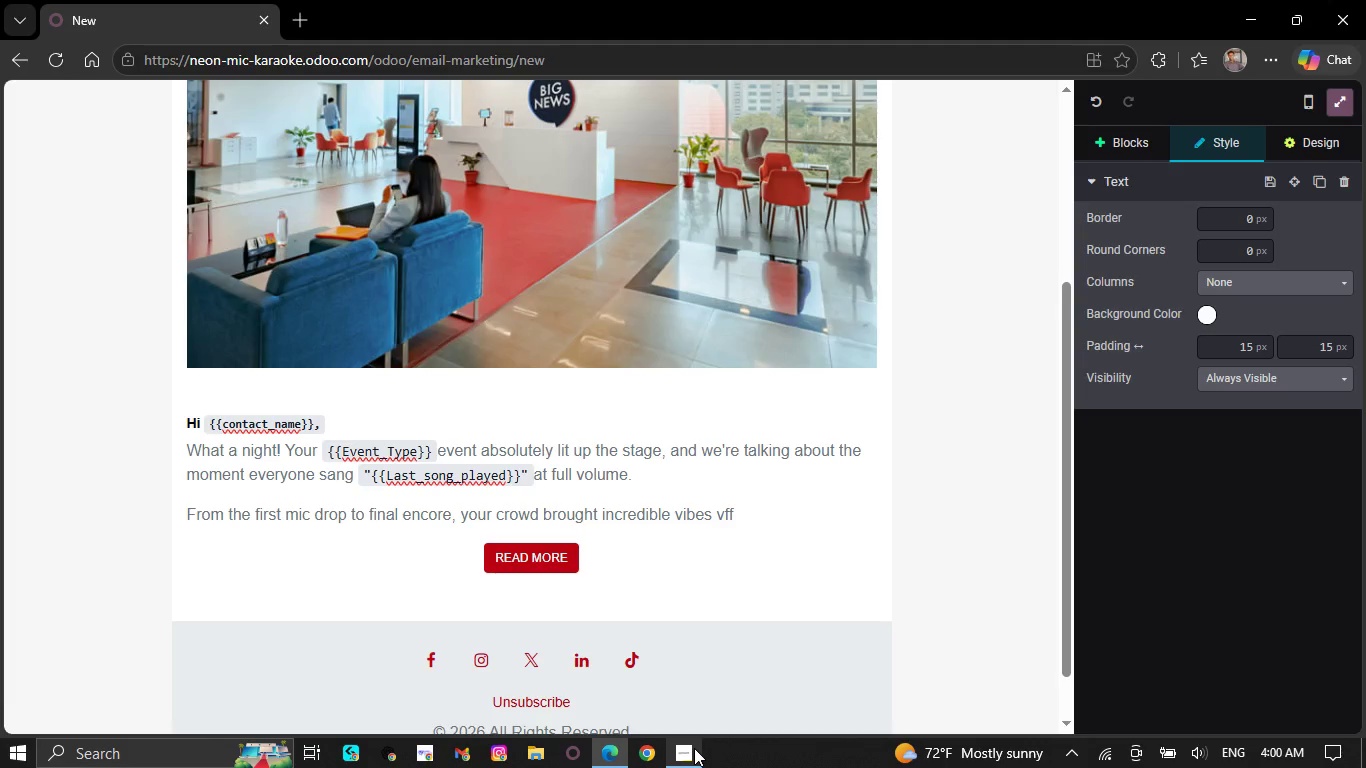 
key(F)
 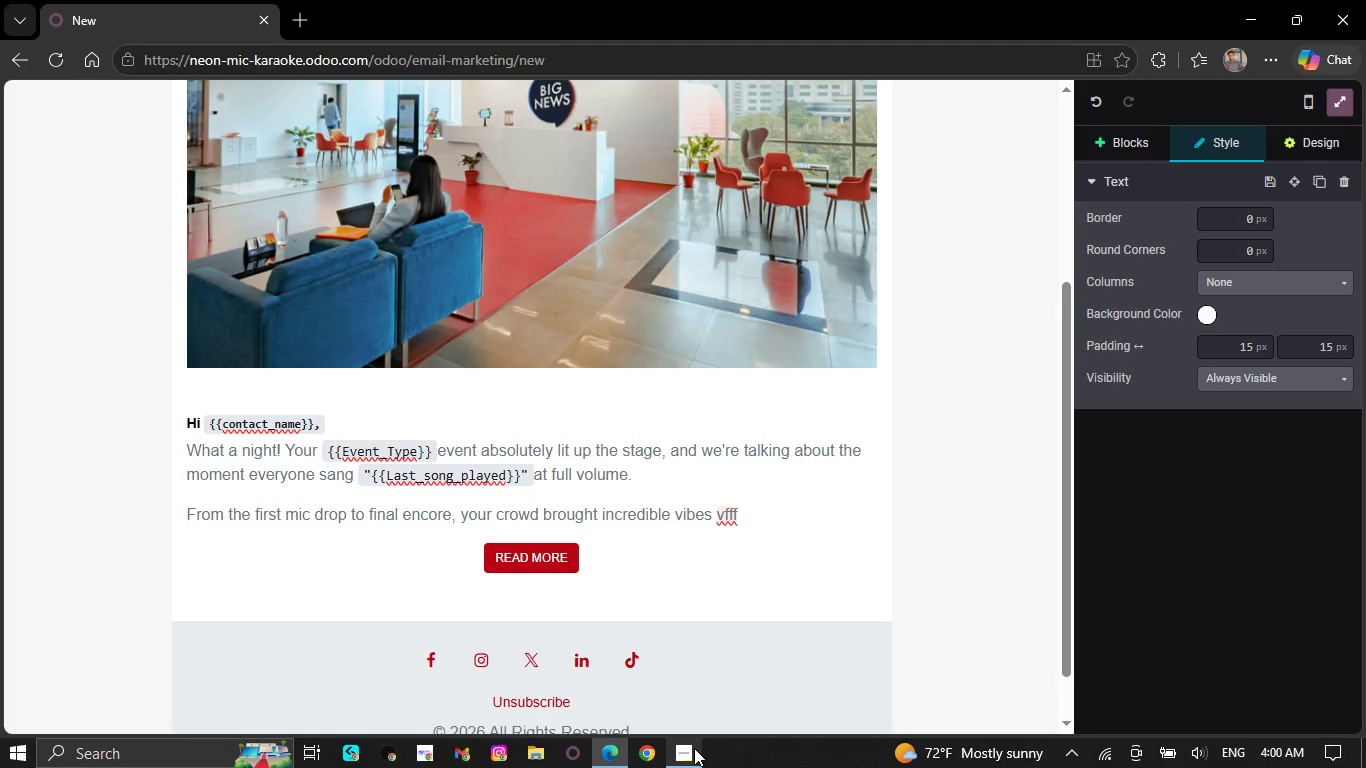 
wait(5.59)
 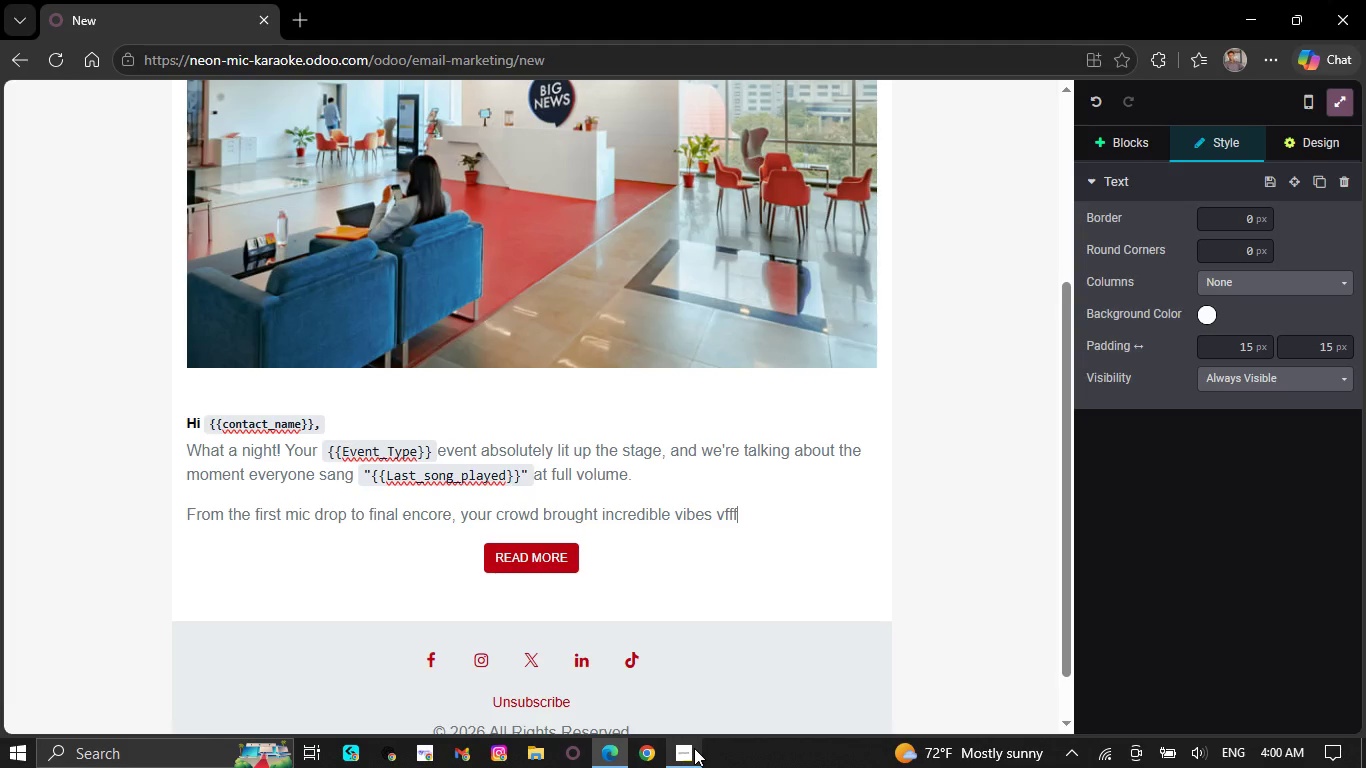 
key(F)
 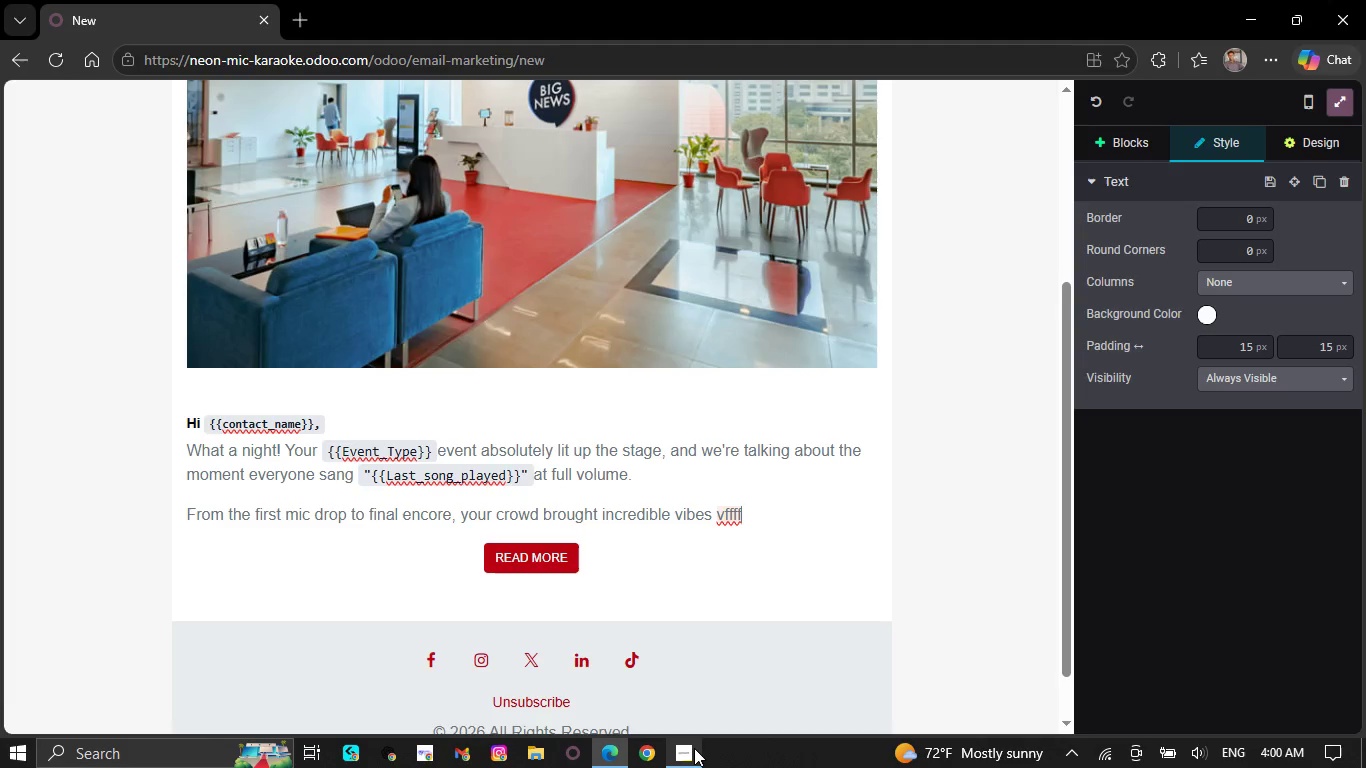 
wait(13.53)
 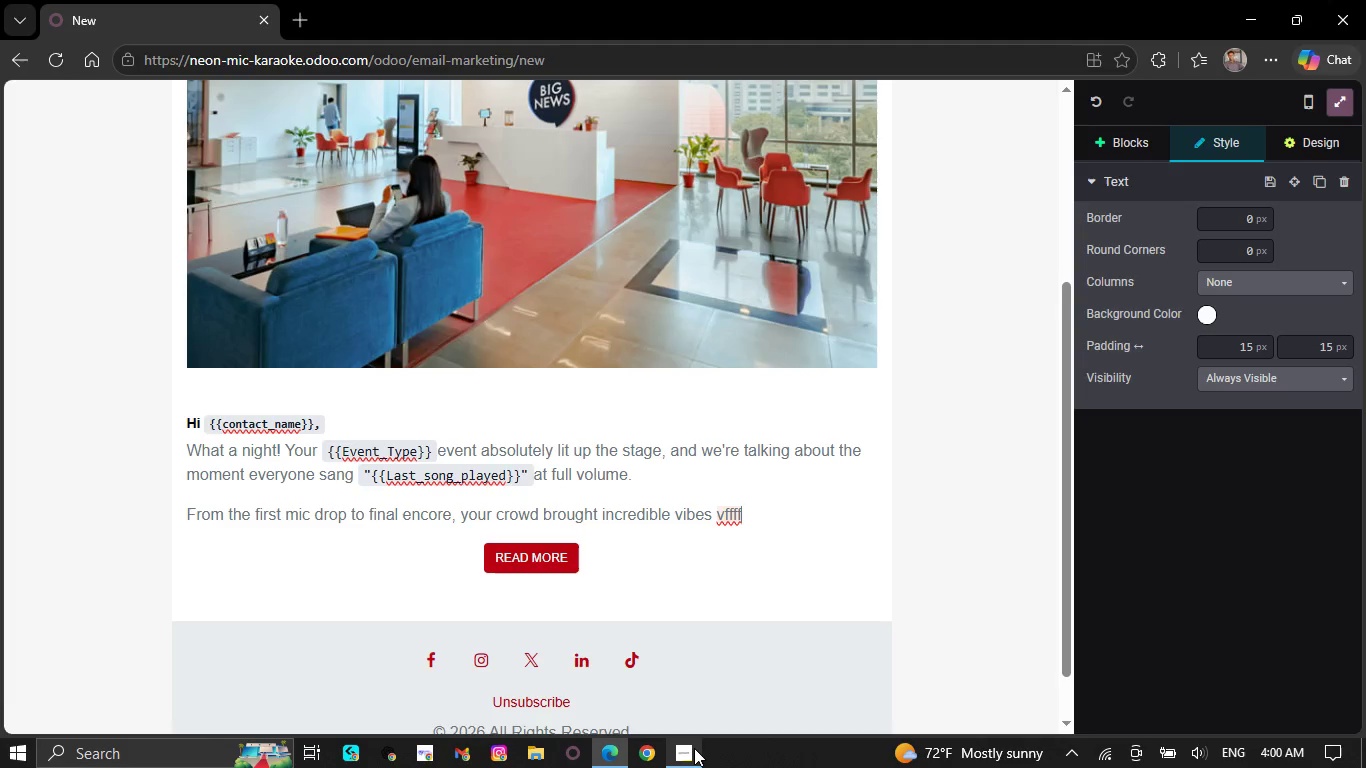 
key(F)
 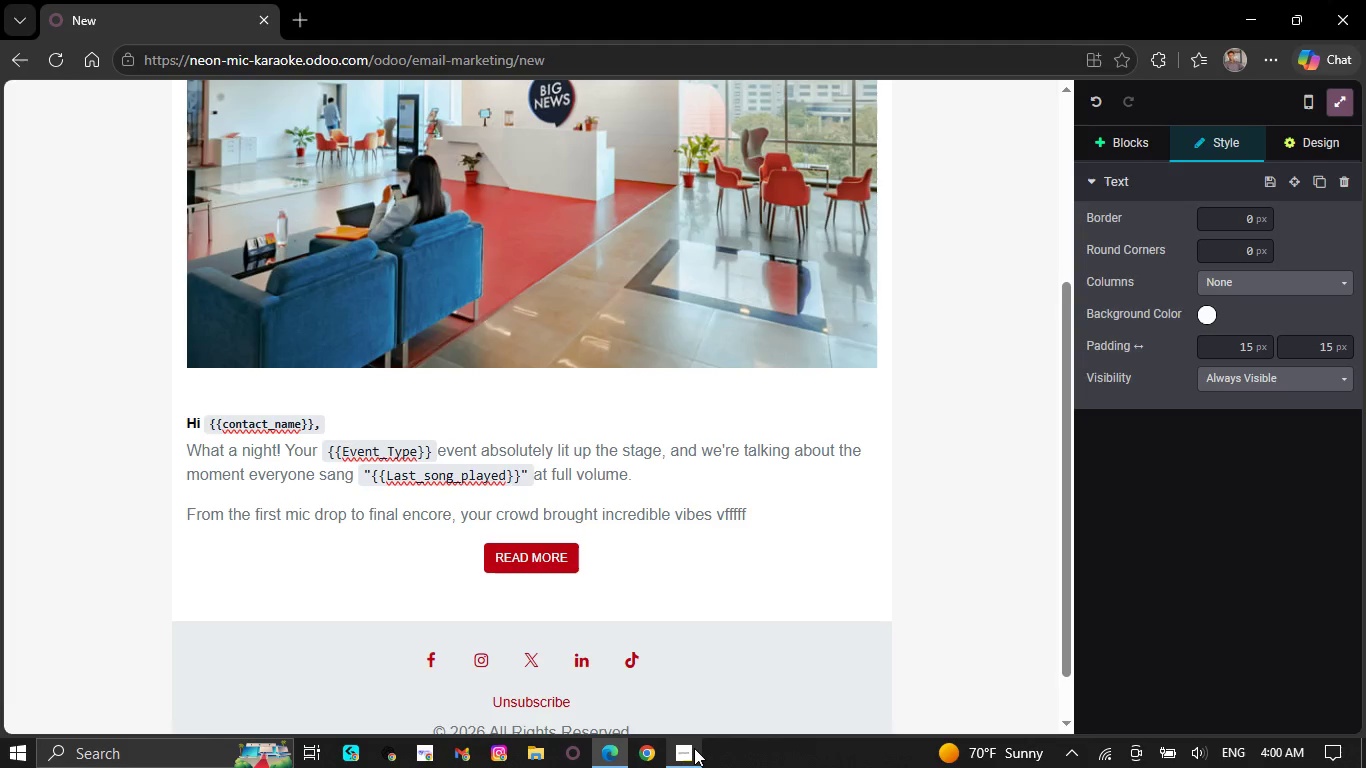 
key(Backspace)
 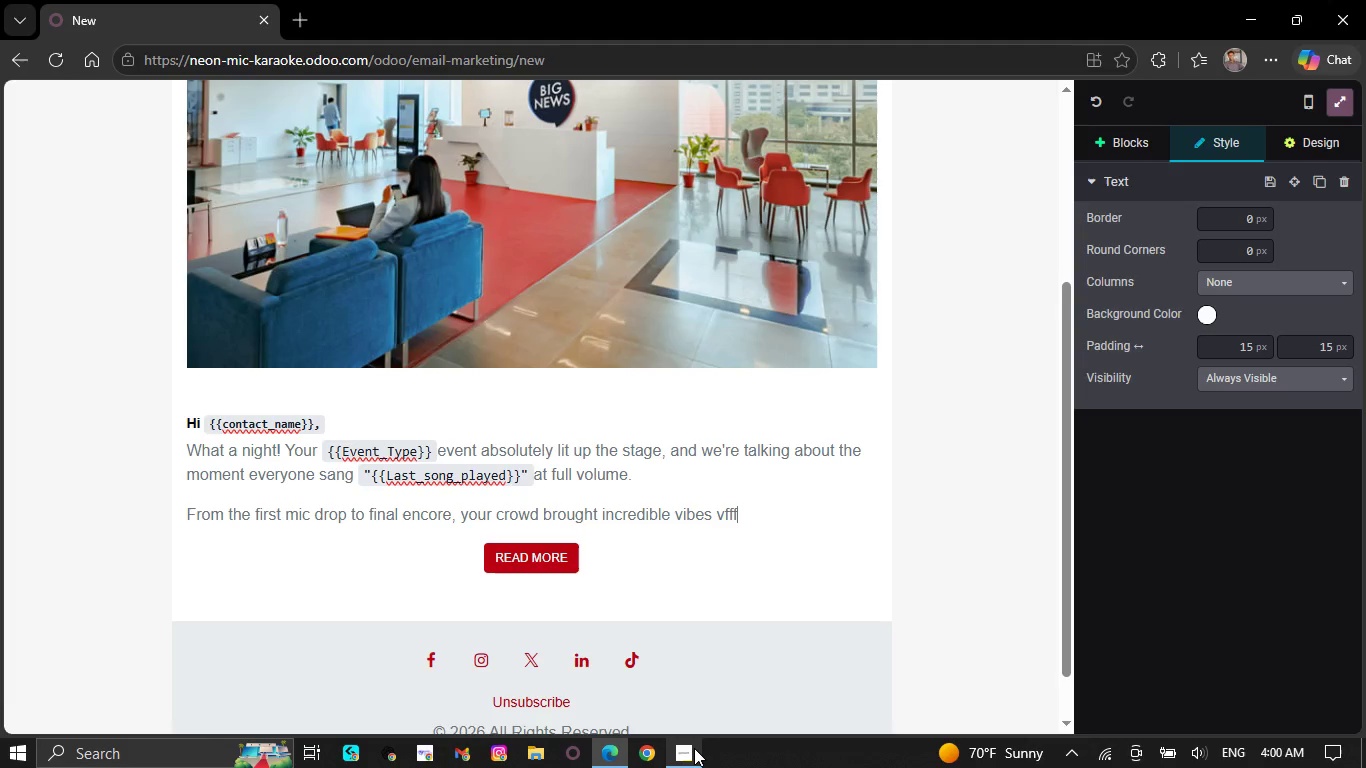 
key(Backspace)
 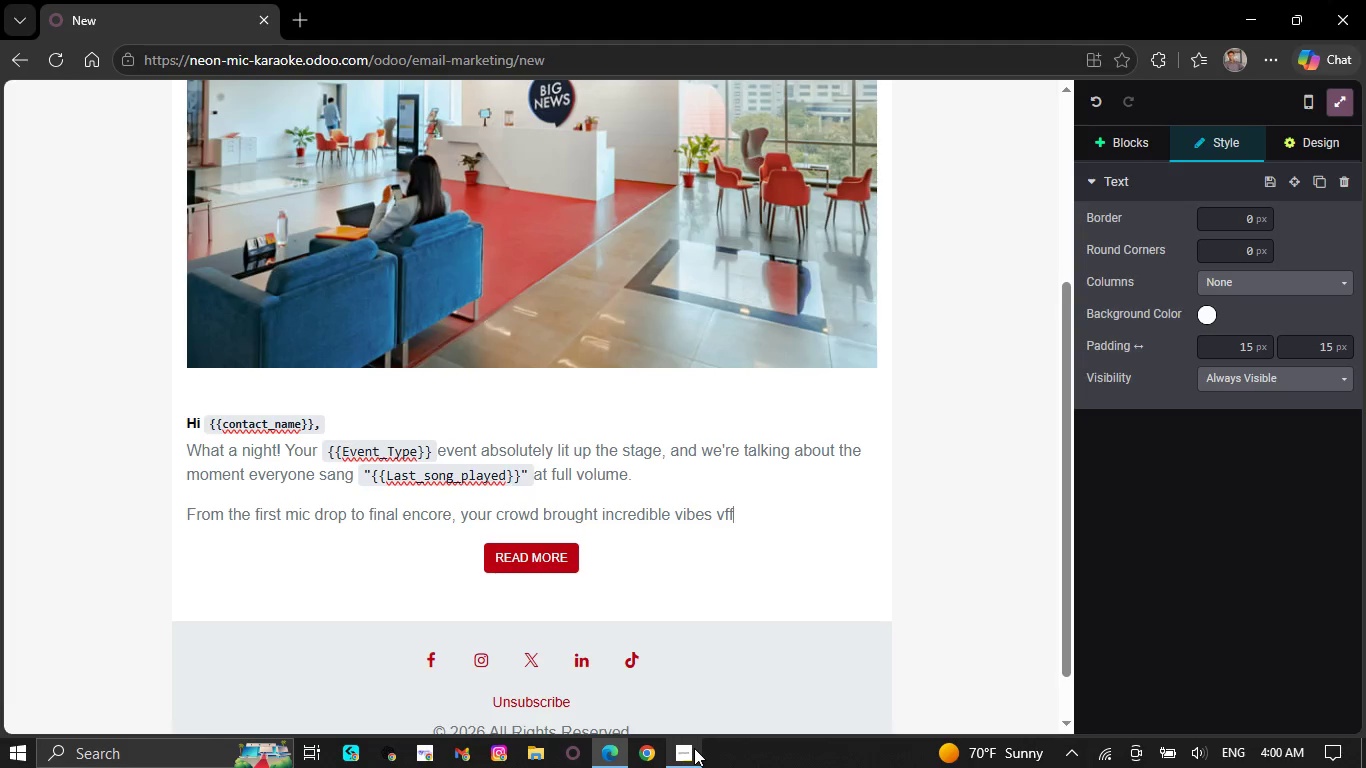 
key(Backspace)
 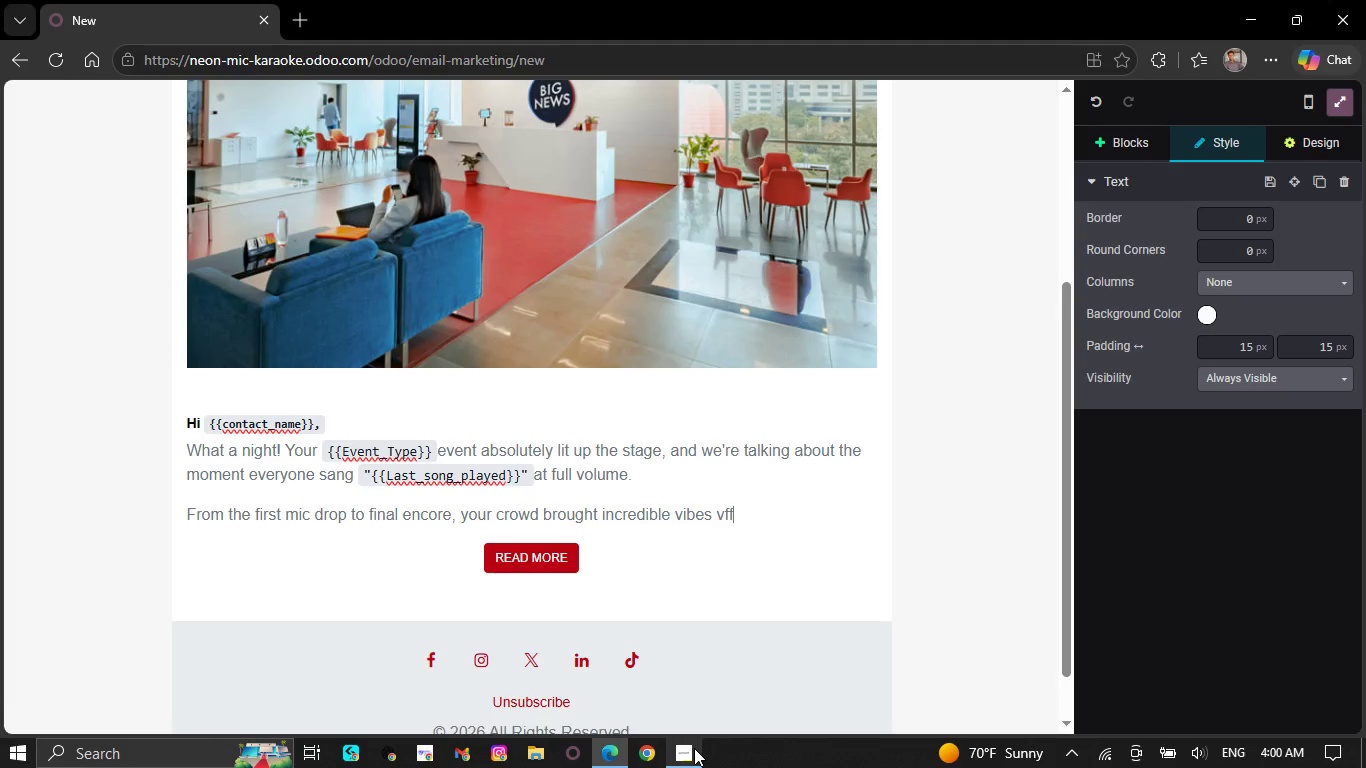 
key(Backspace)
 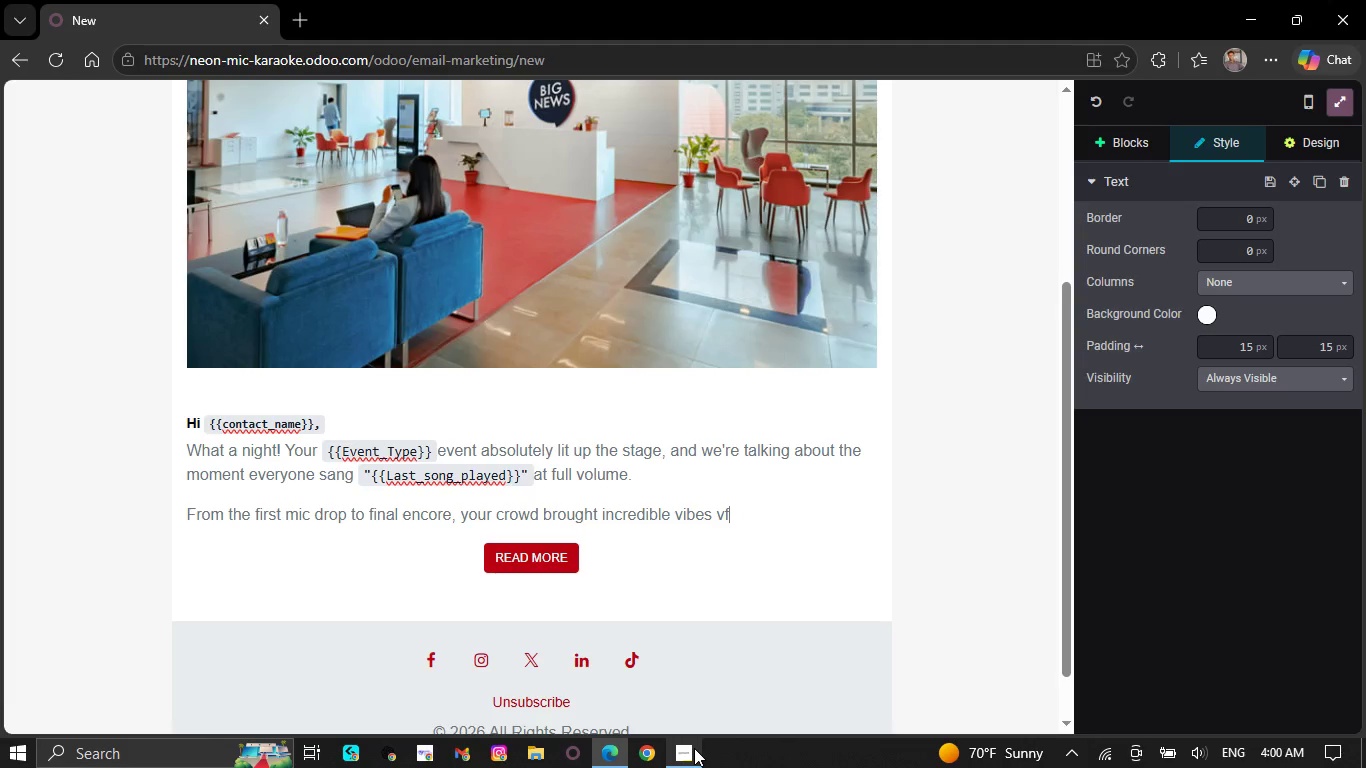 
key(Backspace)
 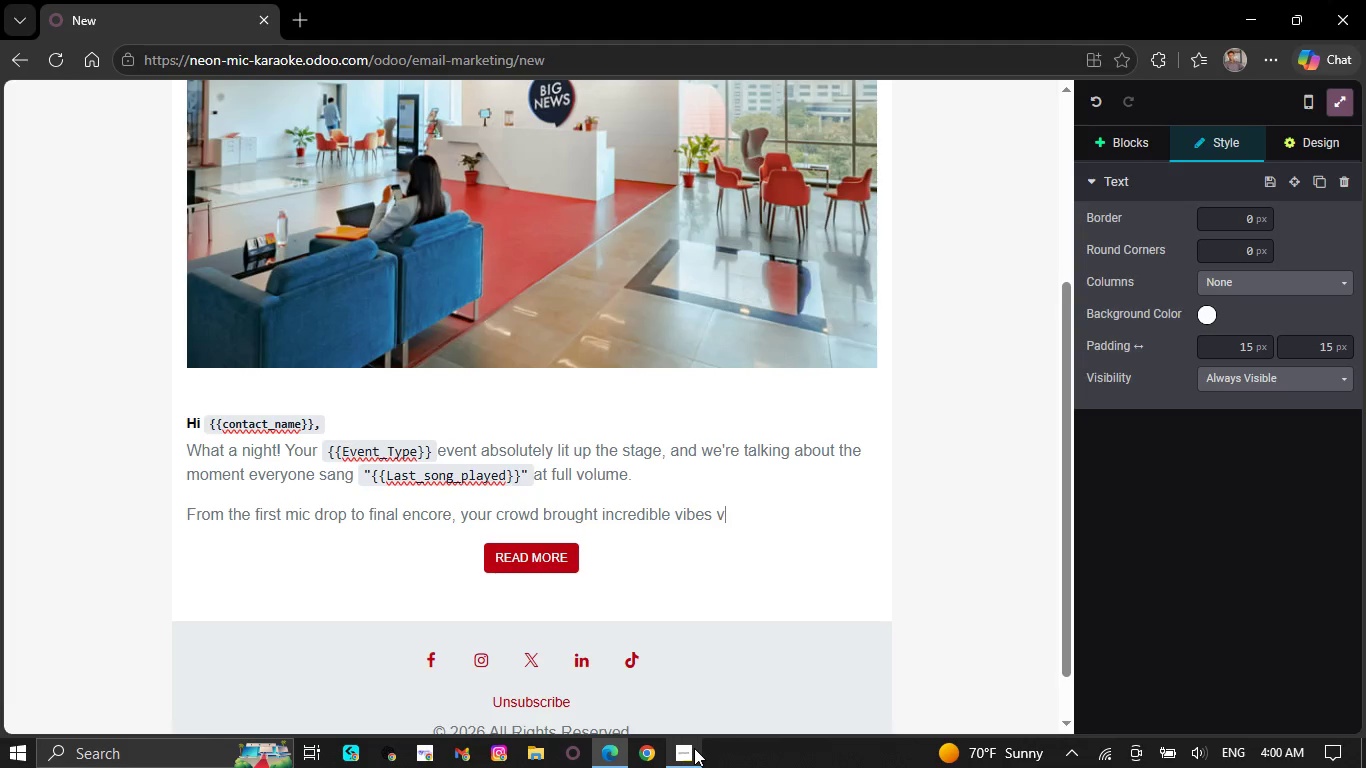 
key(Backspace)
 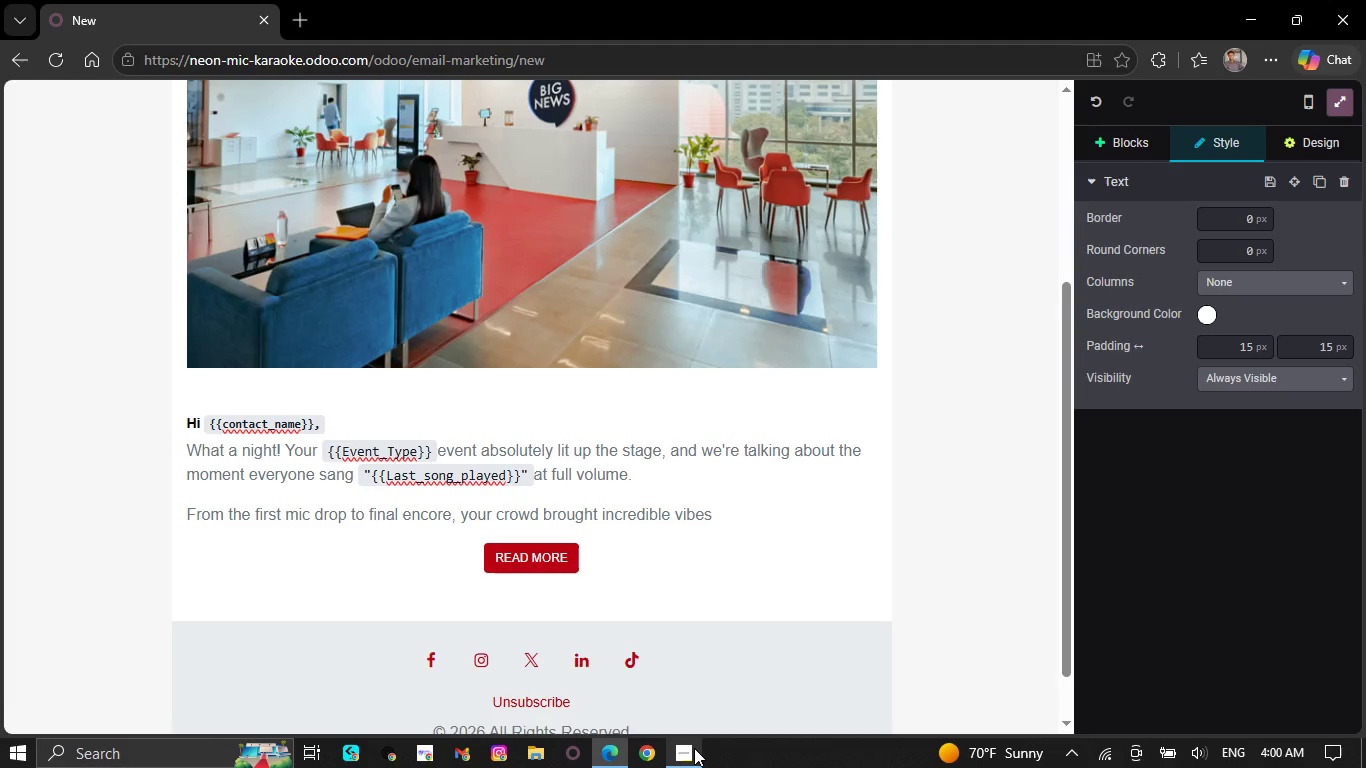 
wait(9.22)
 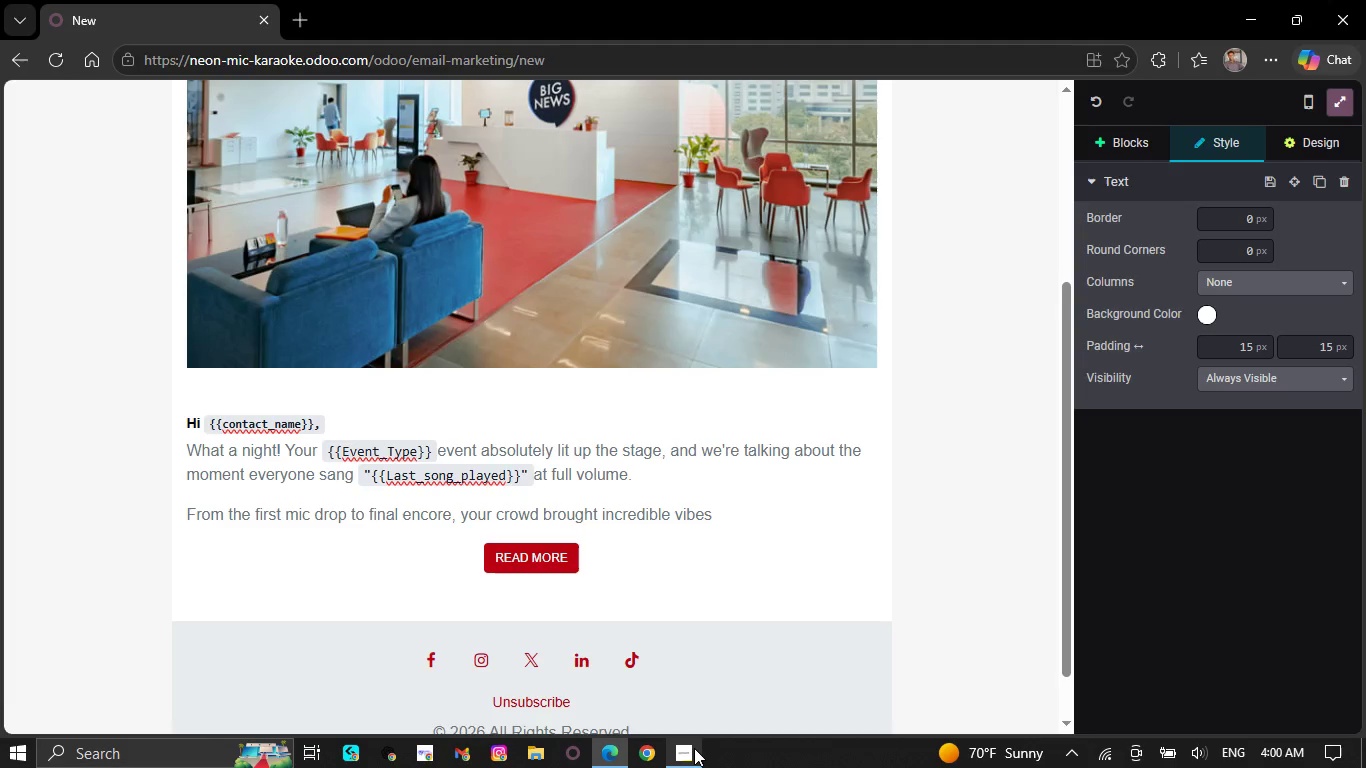 
key(F)
 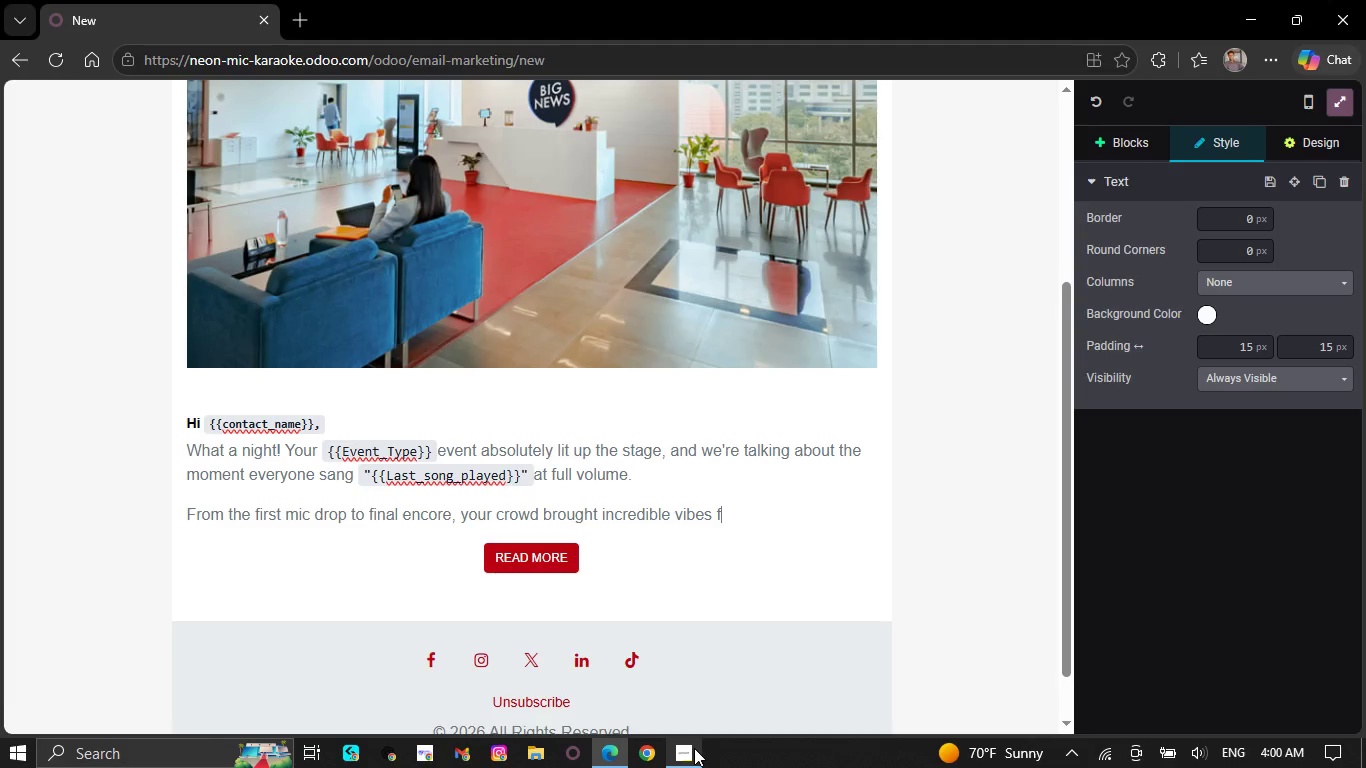 
wait(9.62)
 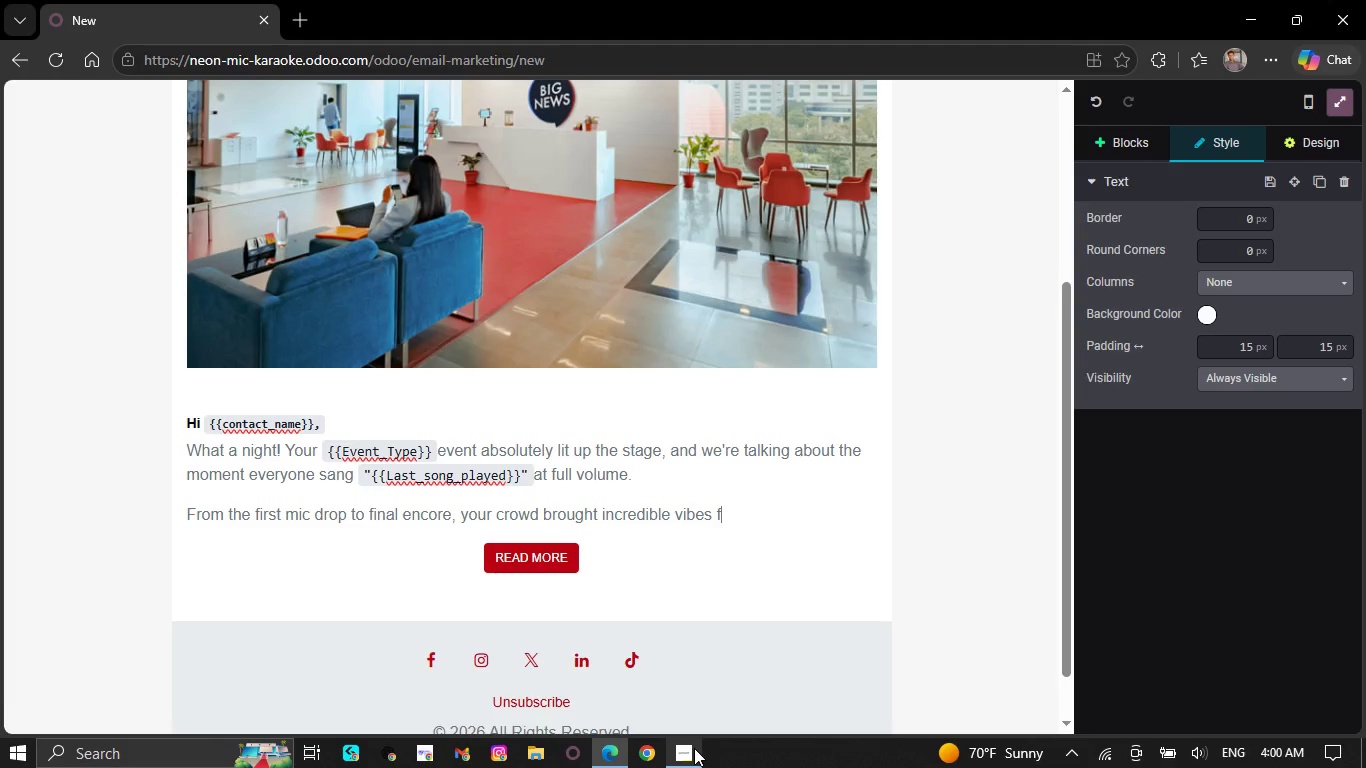 
key(F)
 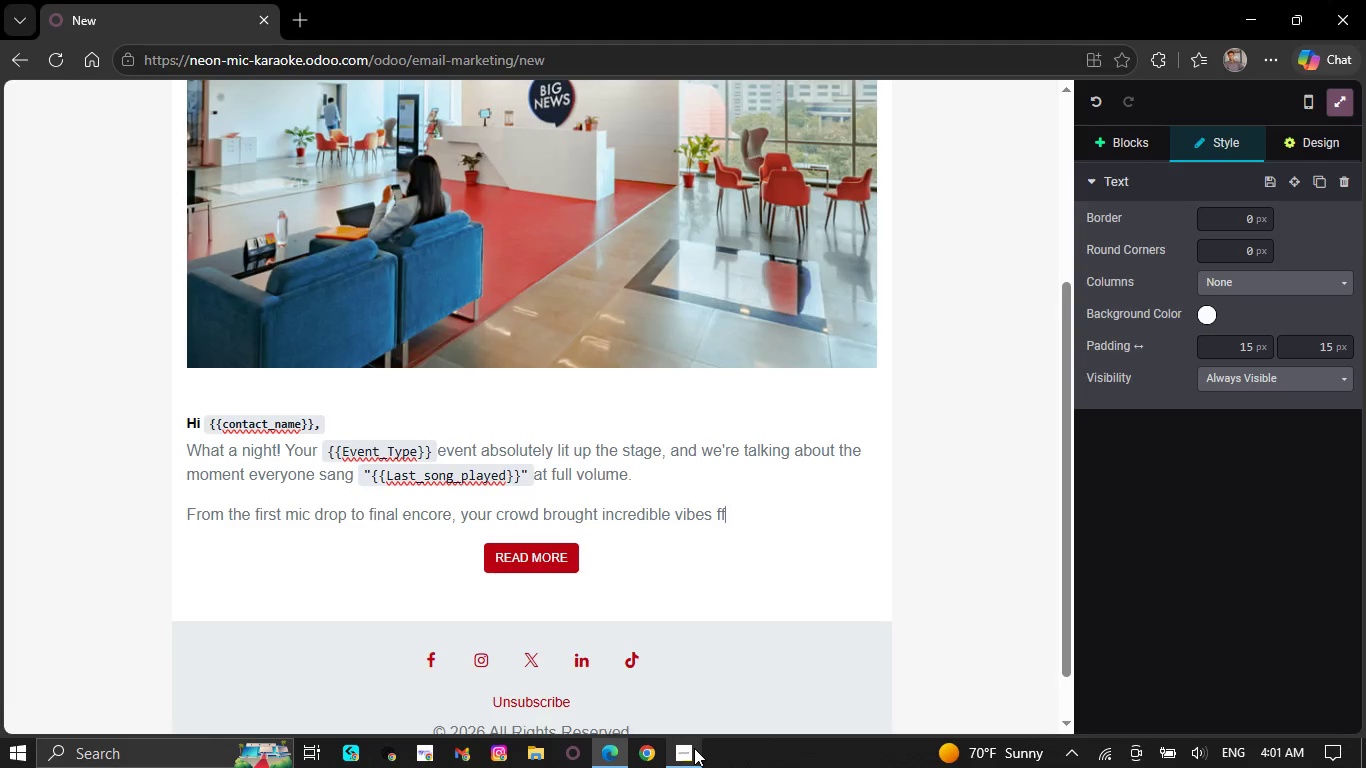 
wait(10.42)
 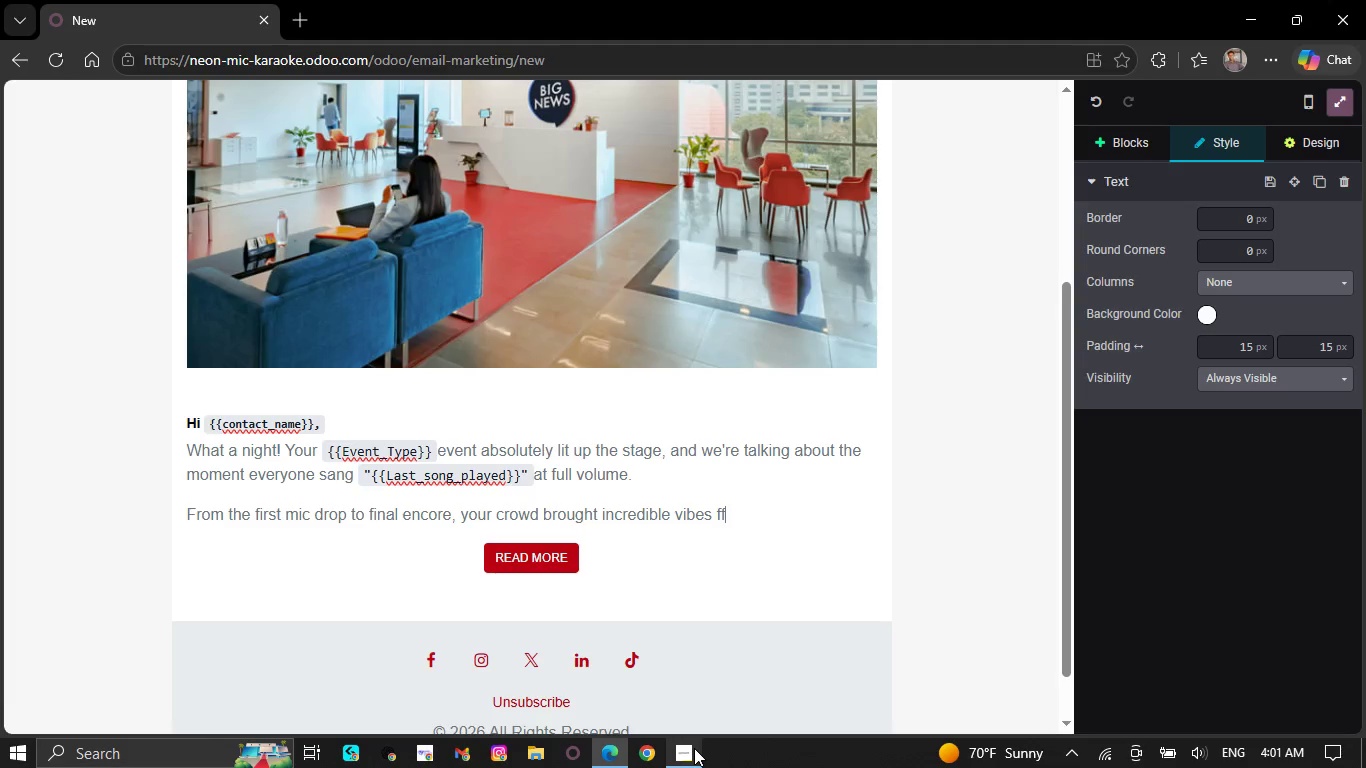 
key(Backspace)
 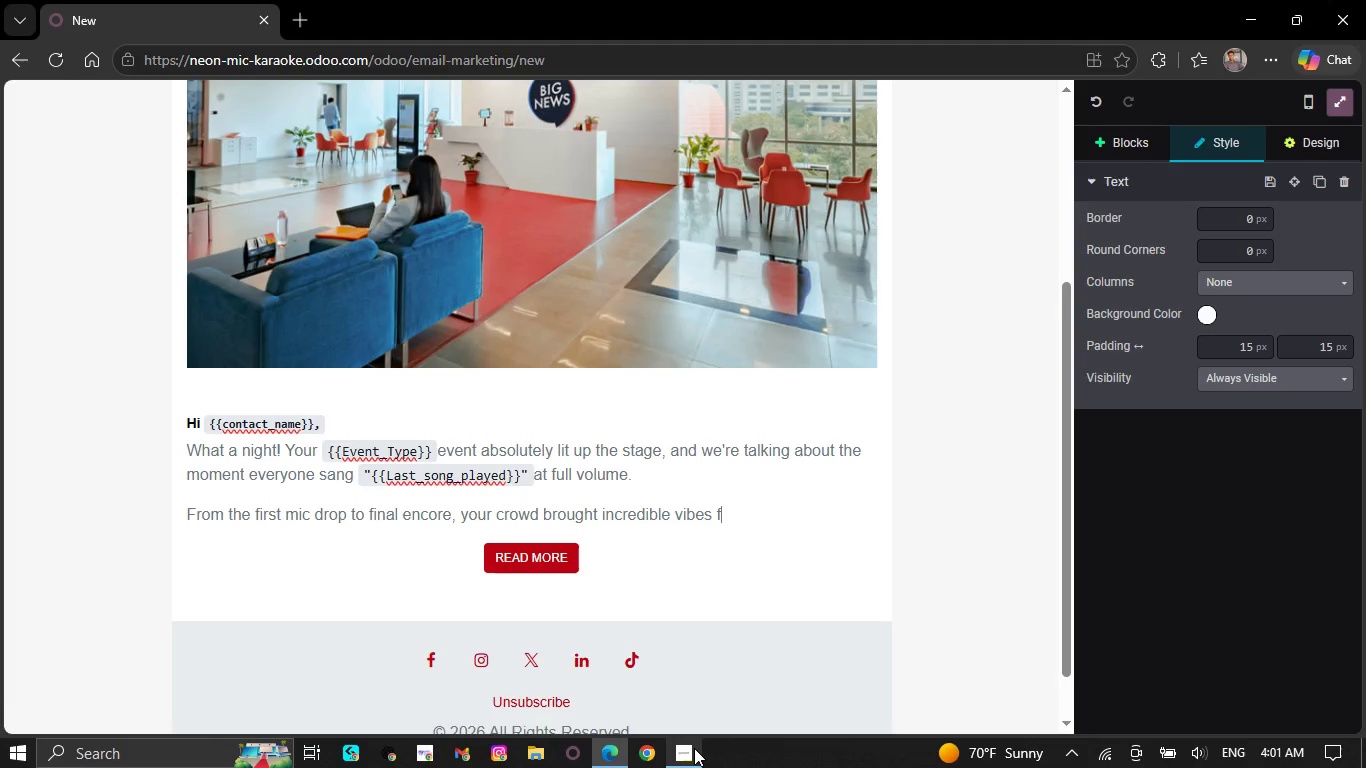 
key(Backspace)
 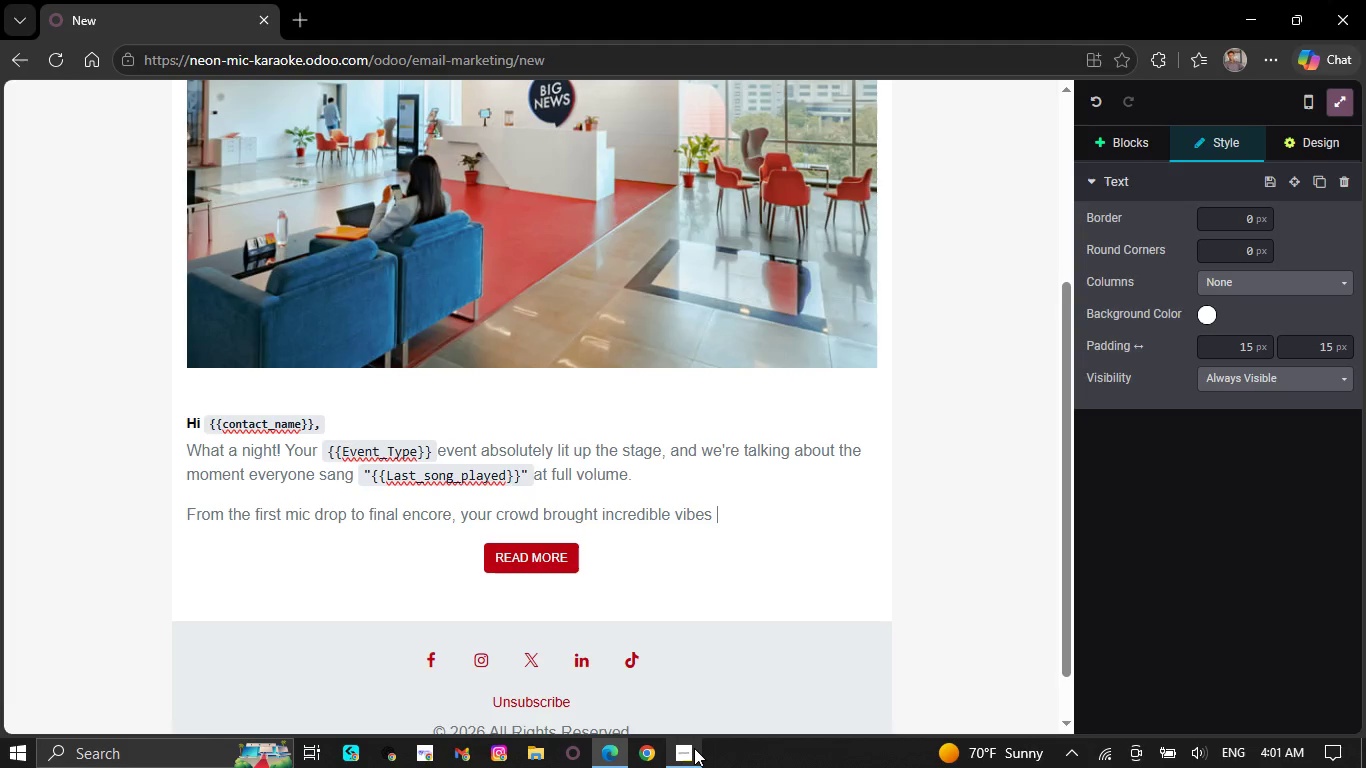 
wait(27.47)
 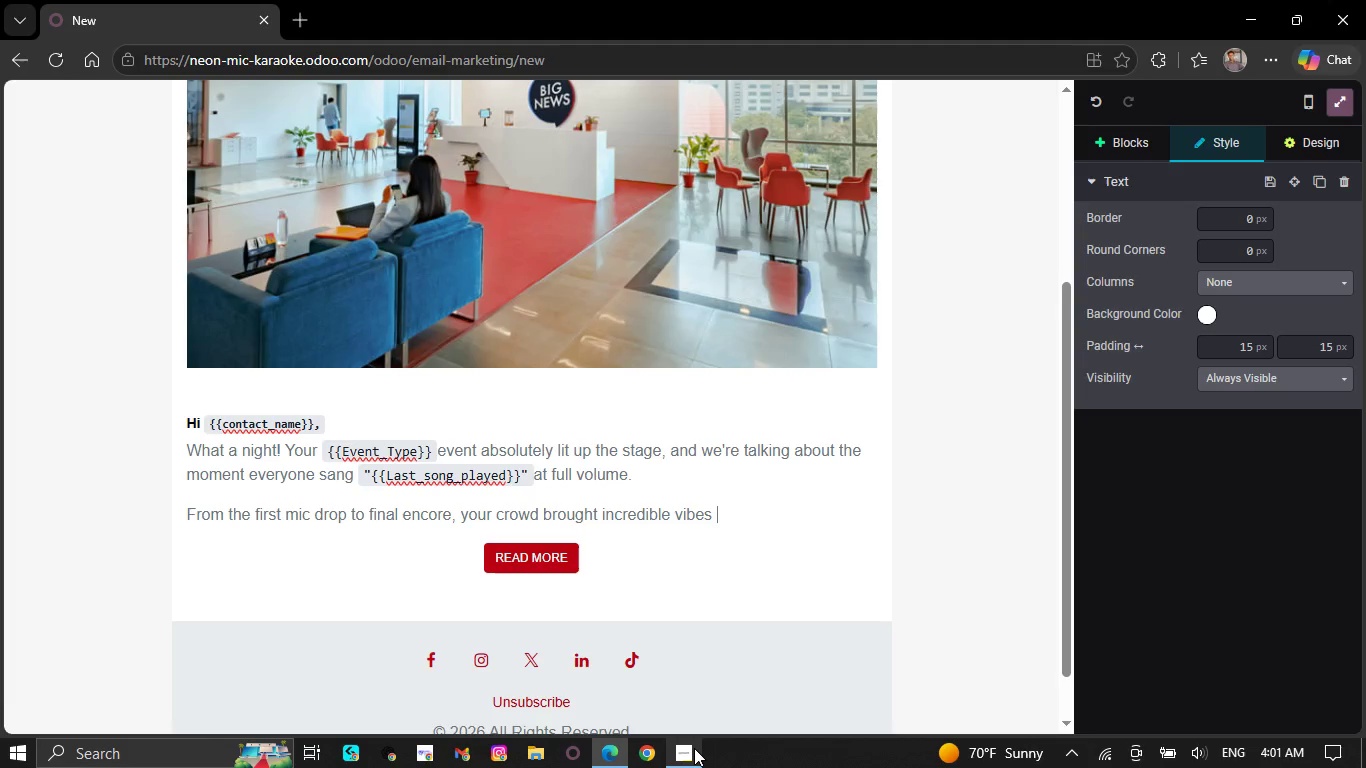 
key(Backspace)
 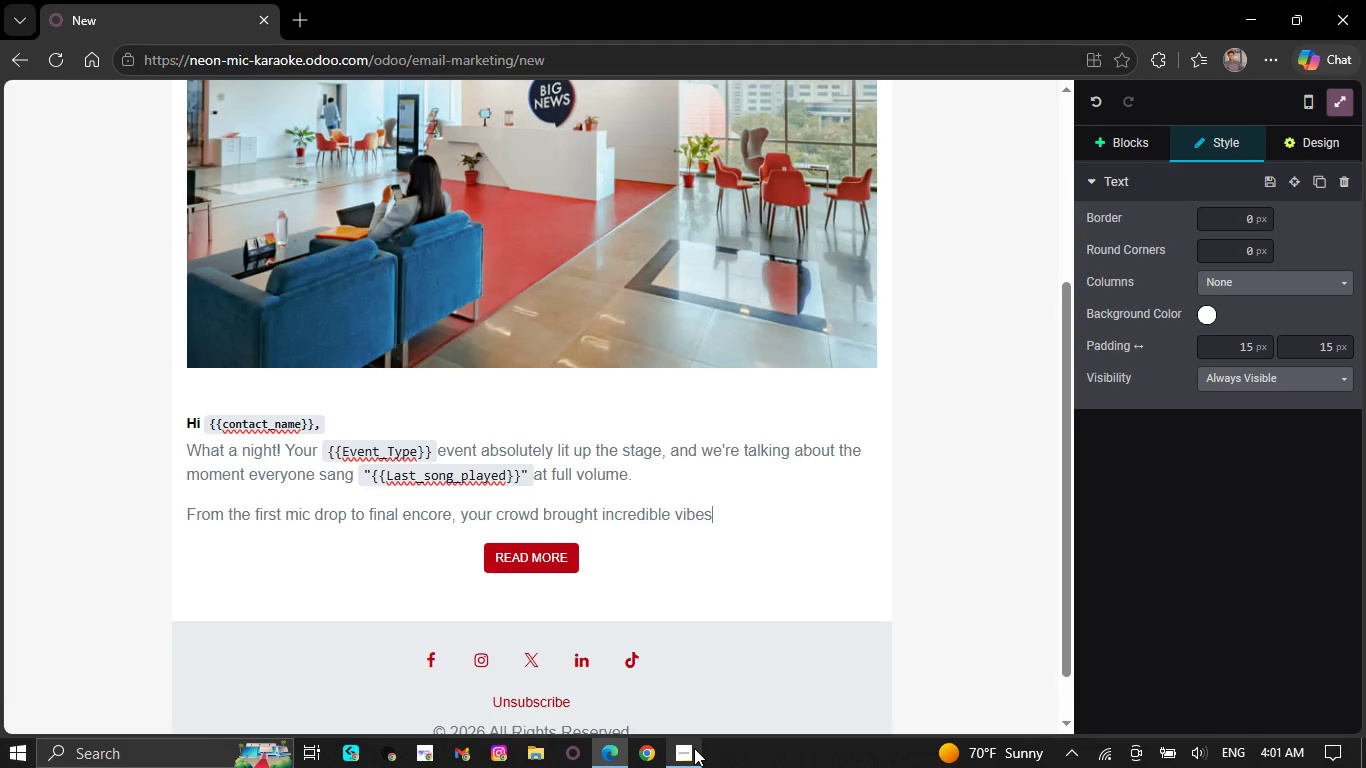 
key(Space)
 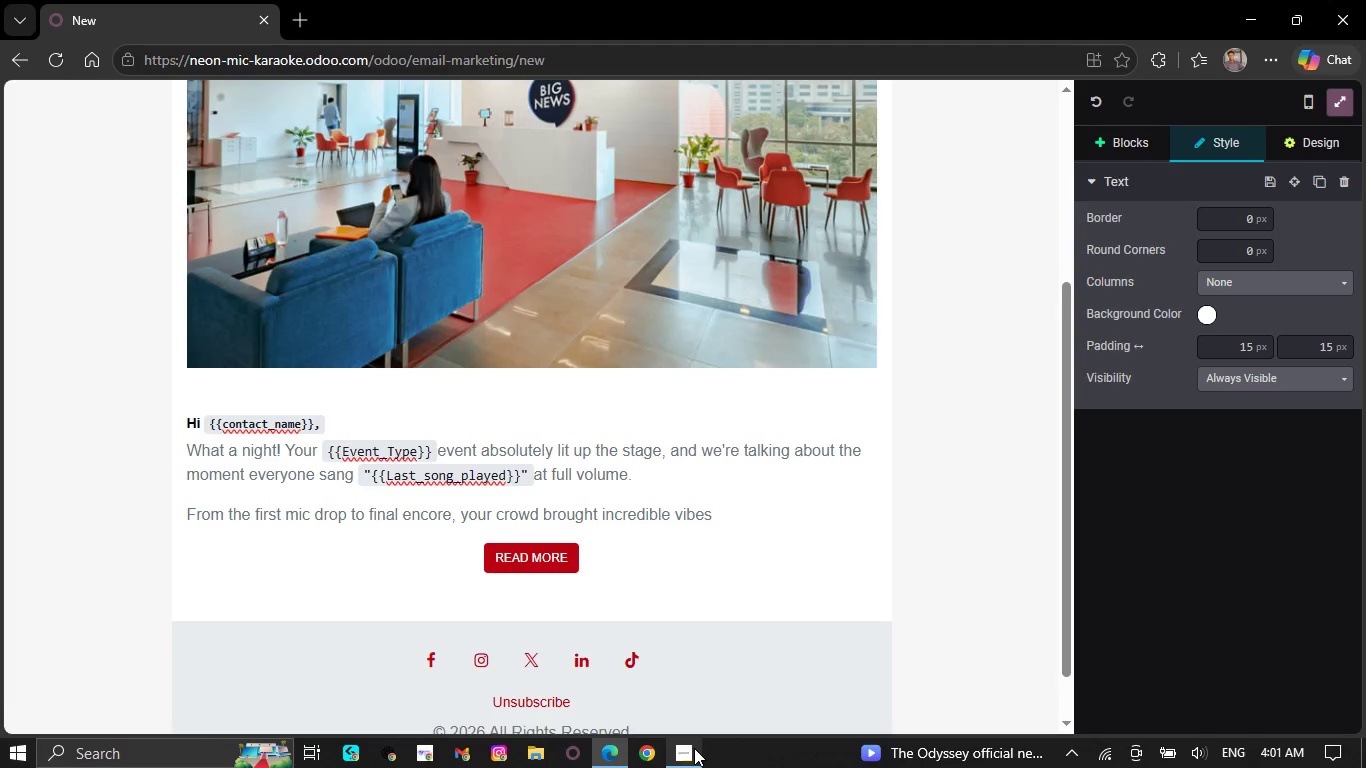 
wait(6.48)
 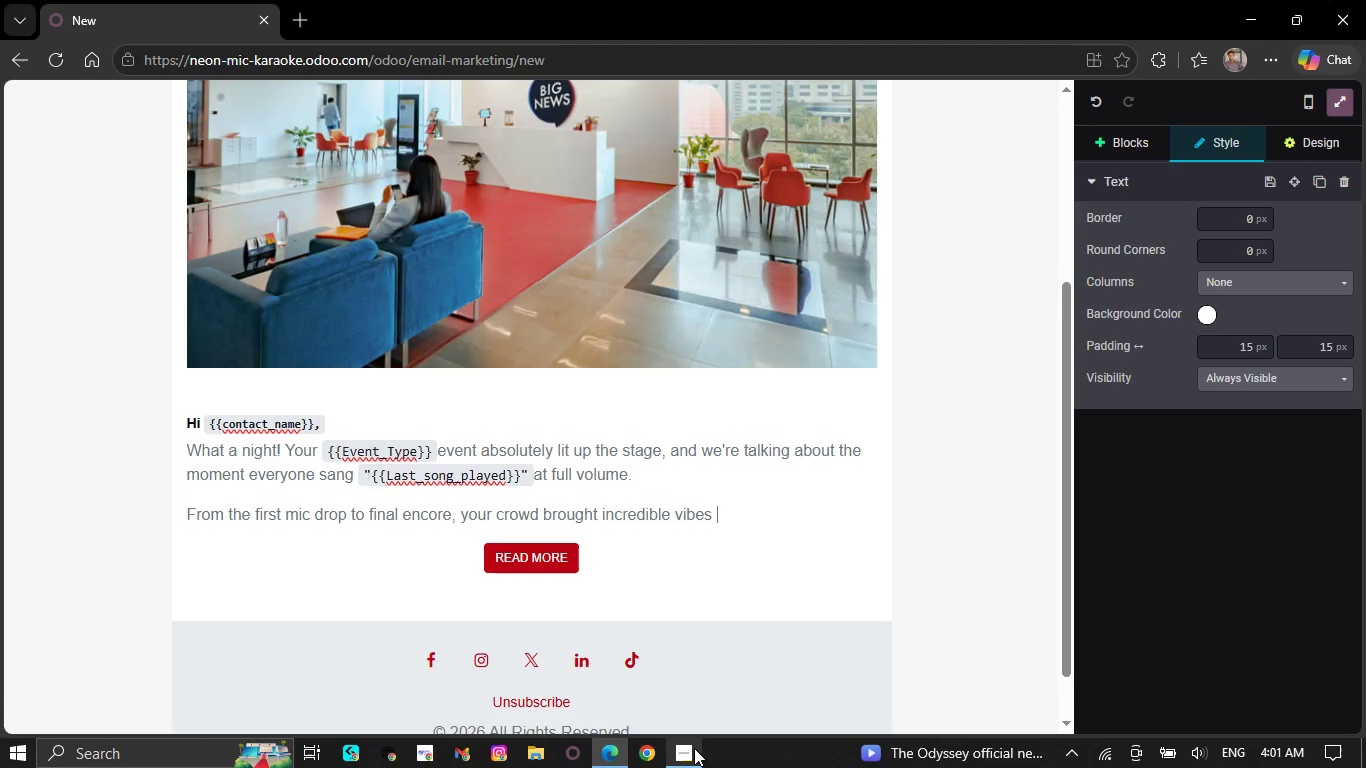 
type(all night long. And when ")
 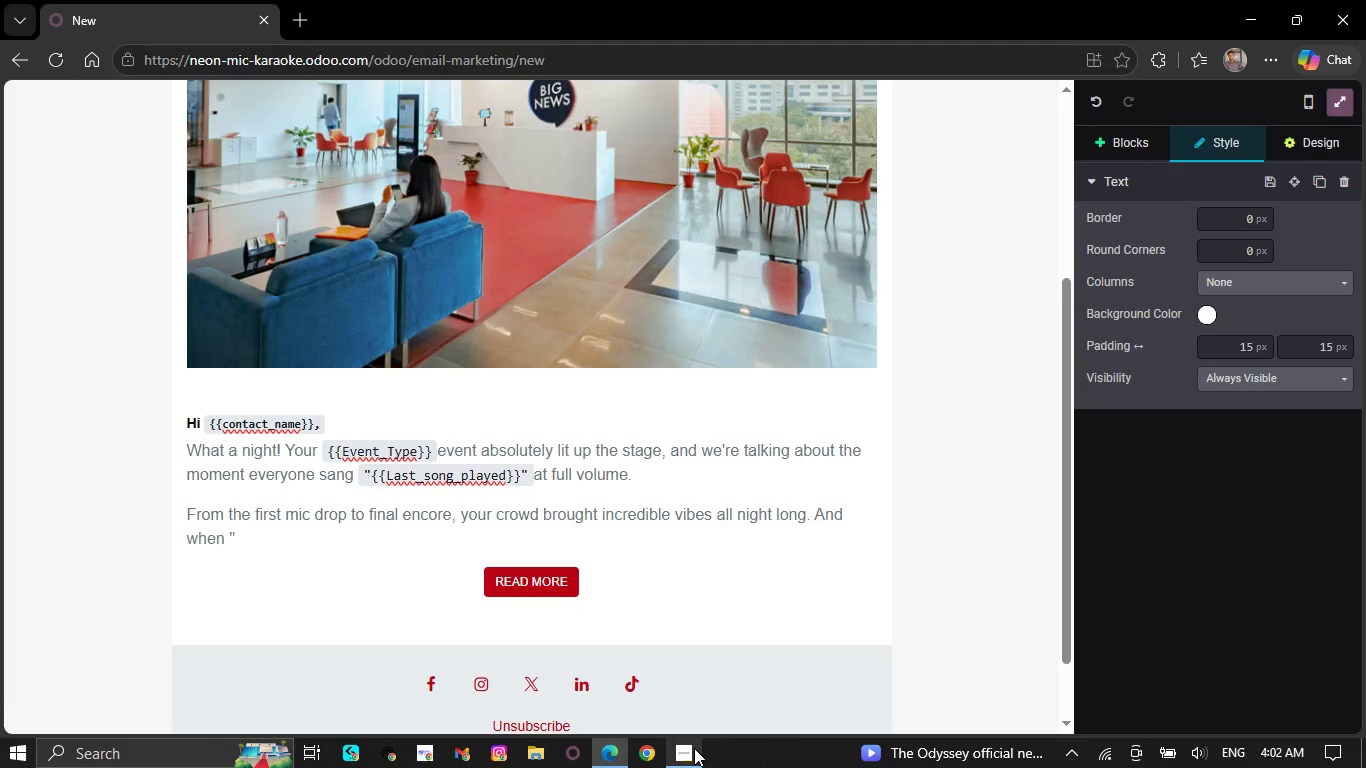 
type({{object.x_last_)
 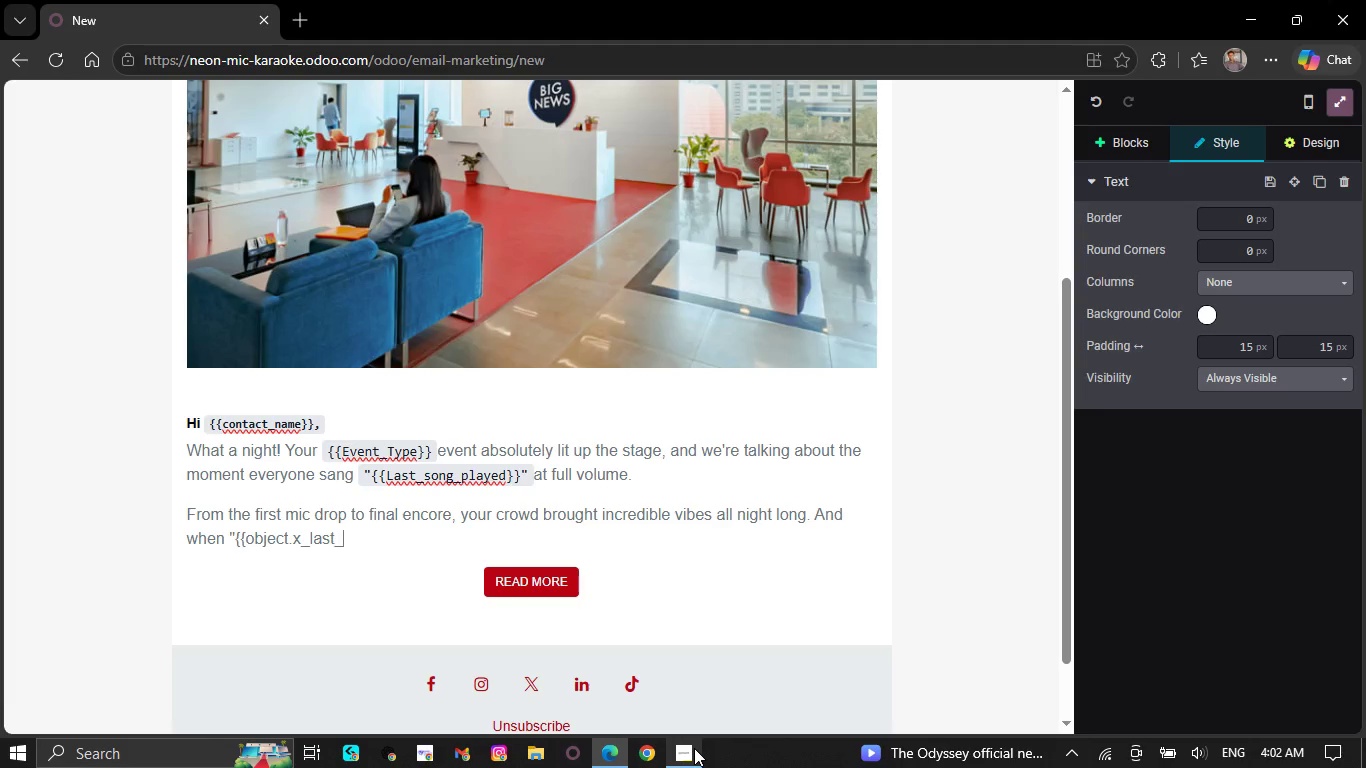 
wait(11.98)
 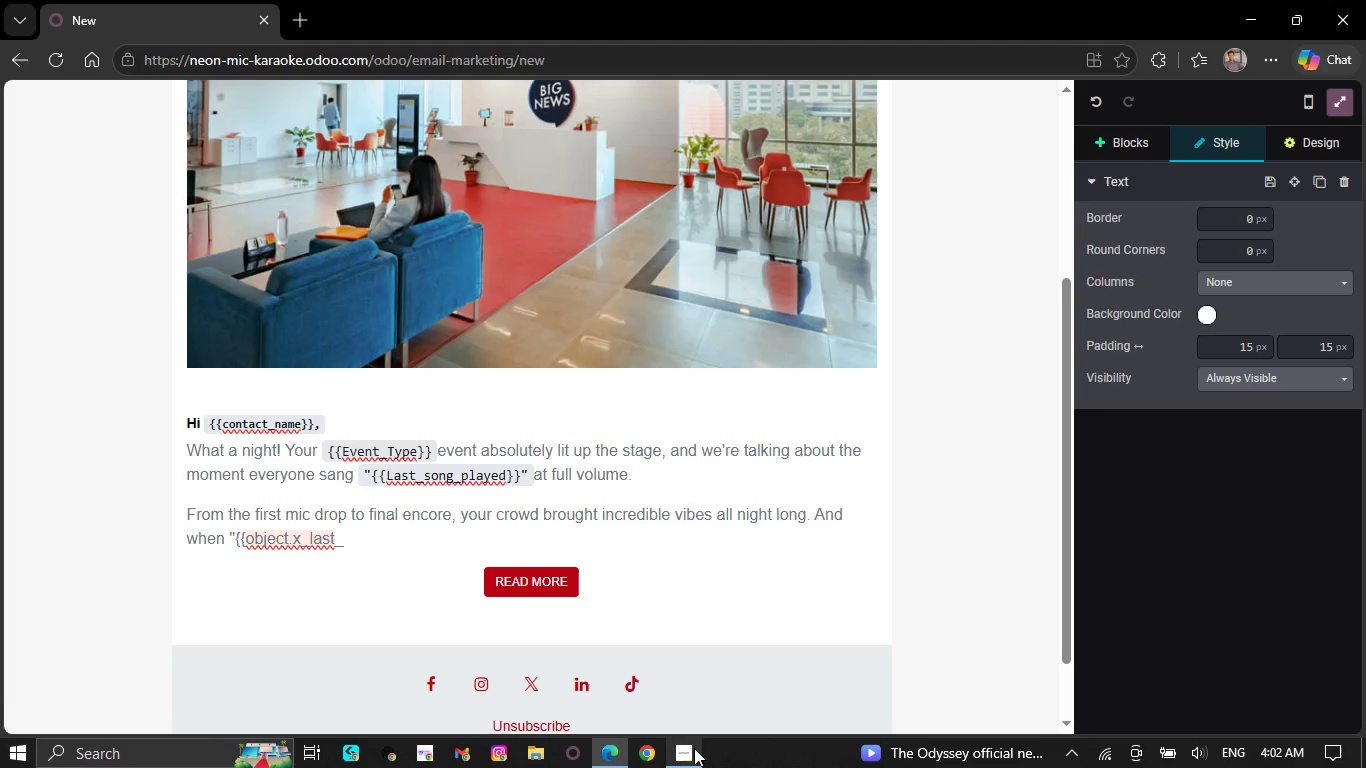 
type(song )
key(Backspace)
type(_played}})
 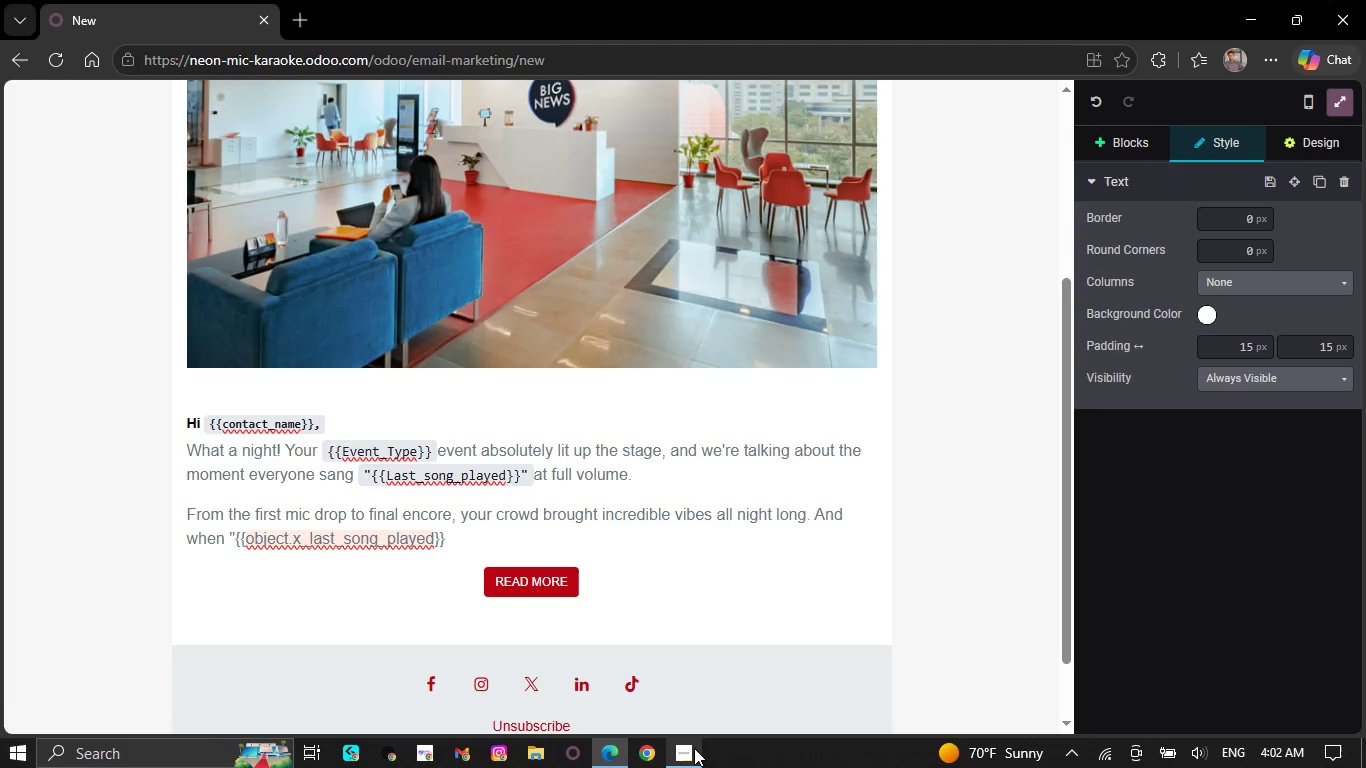 
wait(11.0)
 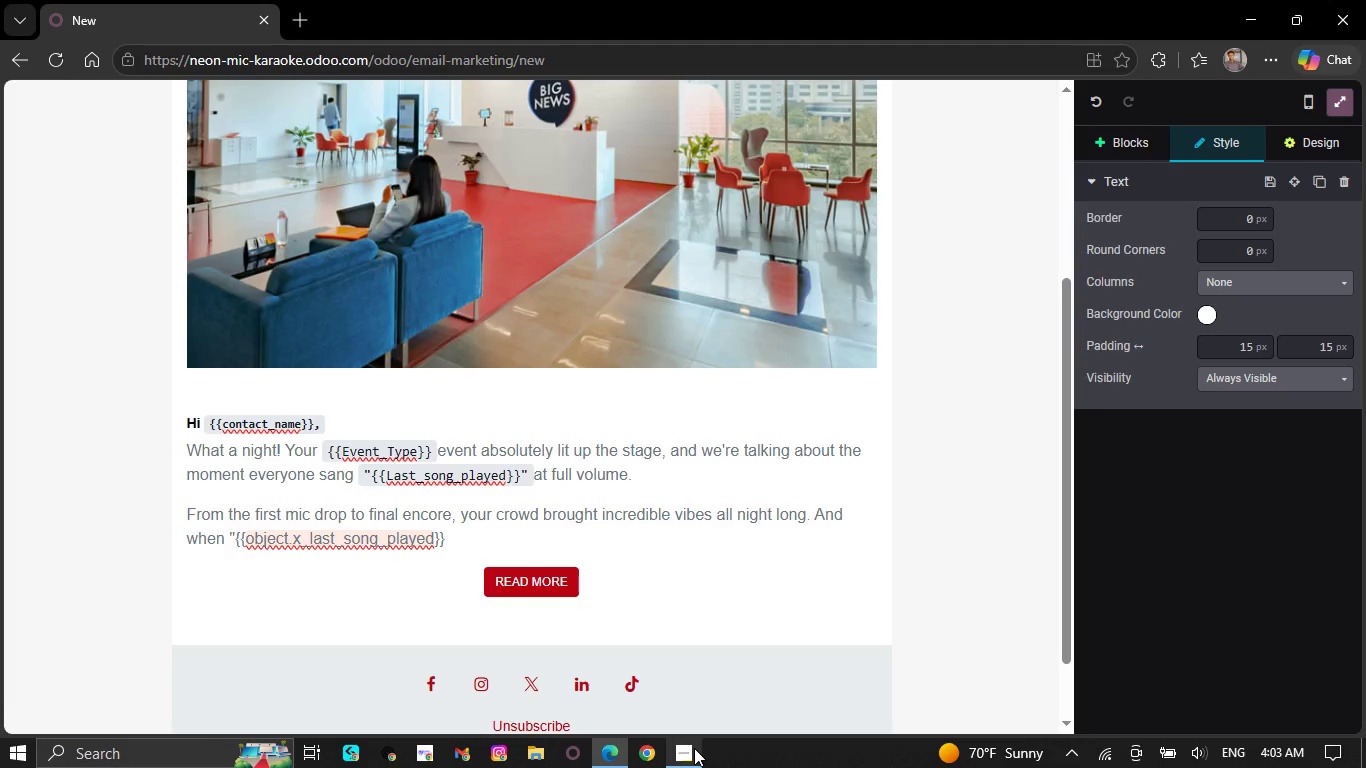 
key(Quote)
 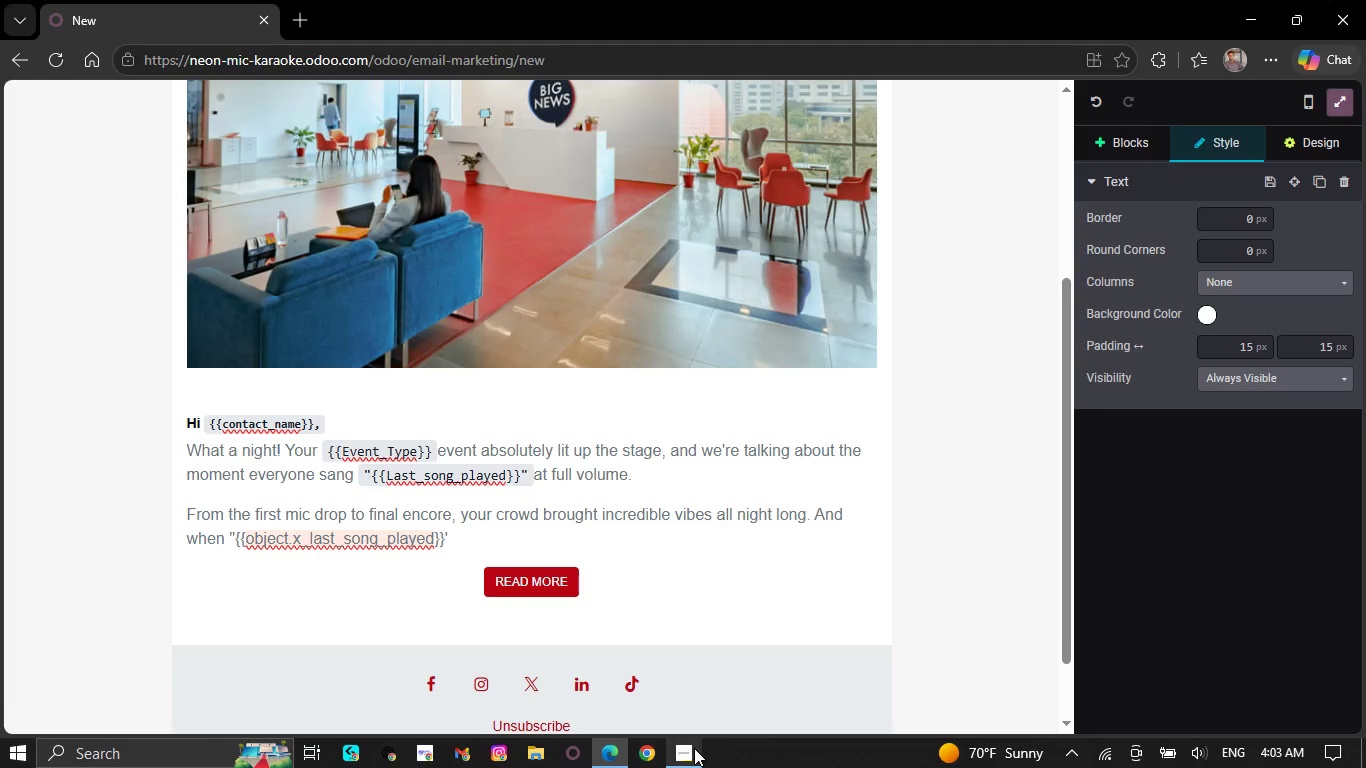 
key(Quote)
 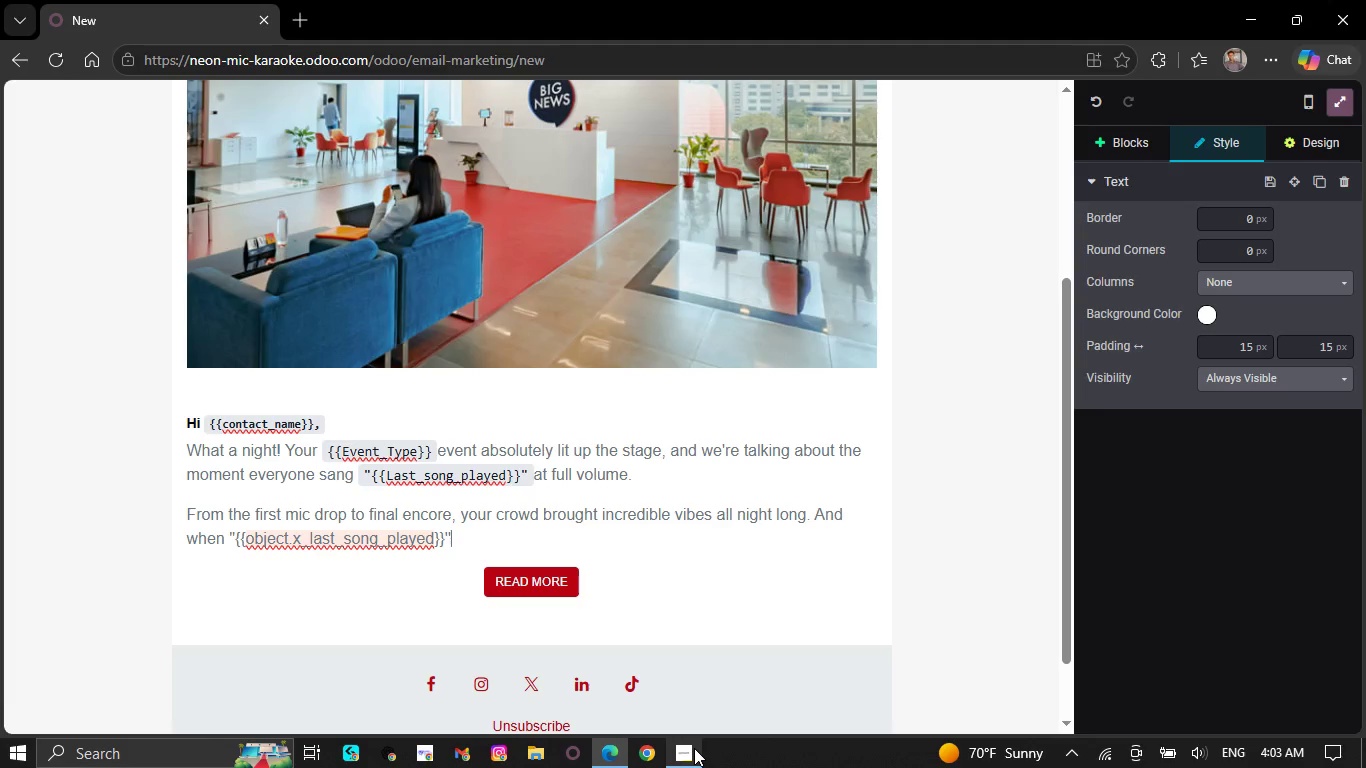 
wait(11.47)
 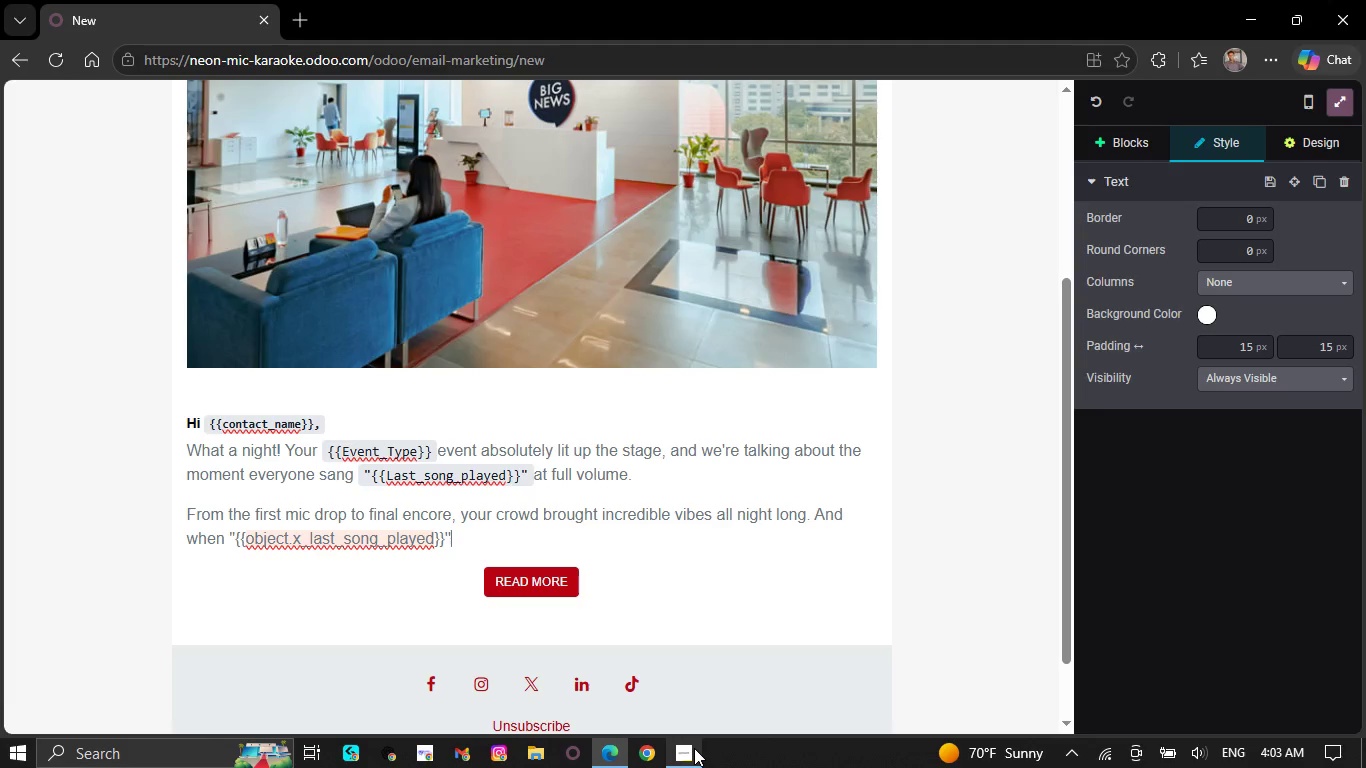 
key(Space)
 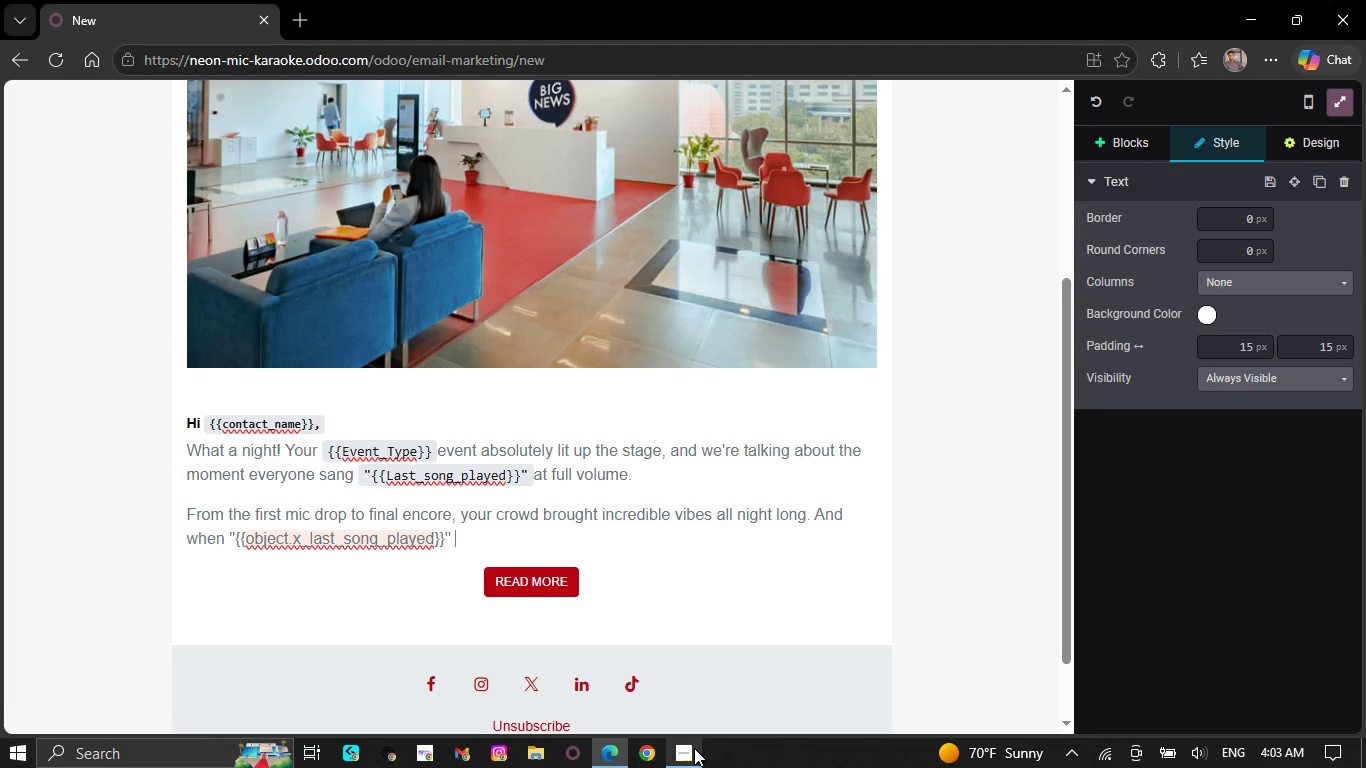 
key(P)
 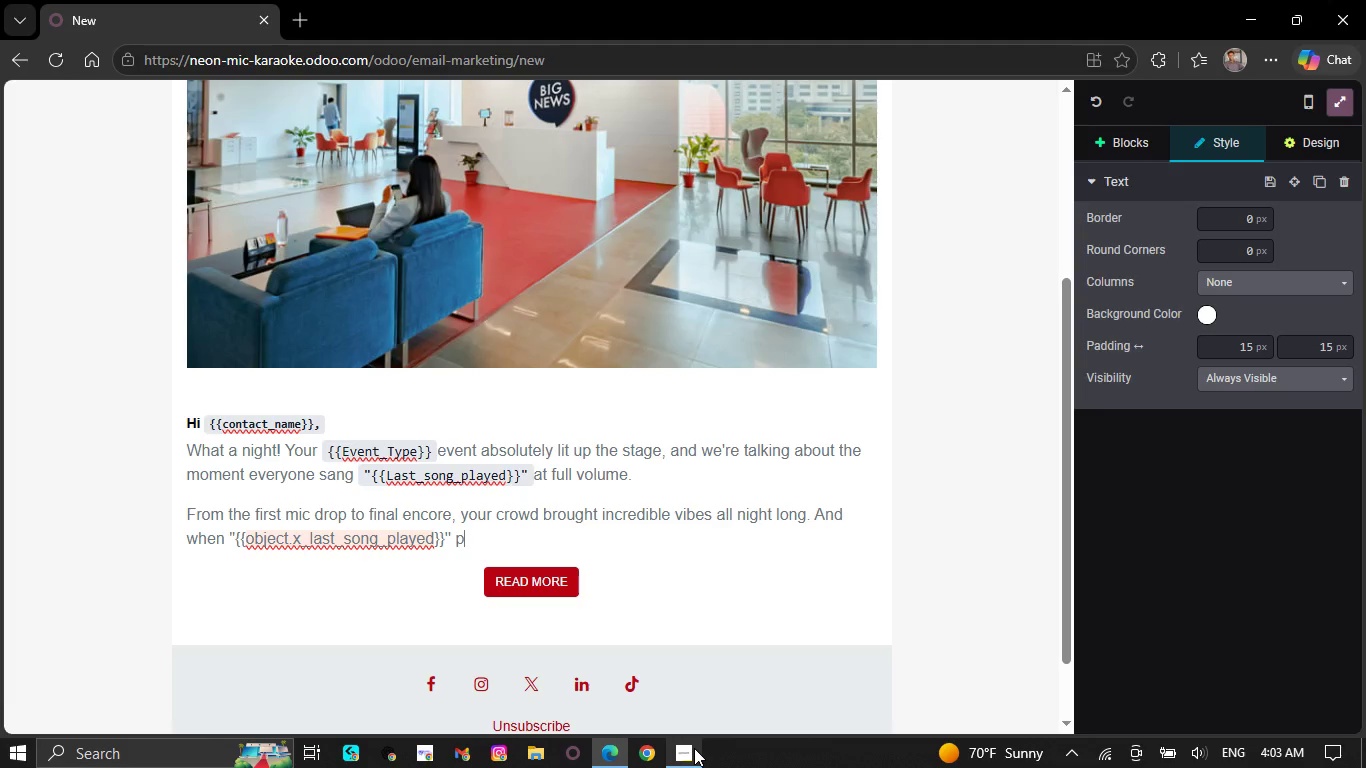 
type(layed)
 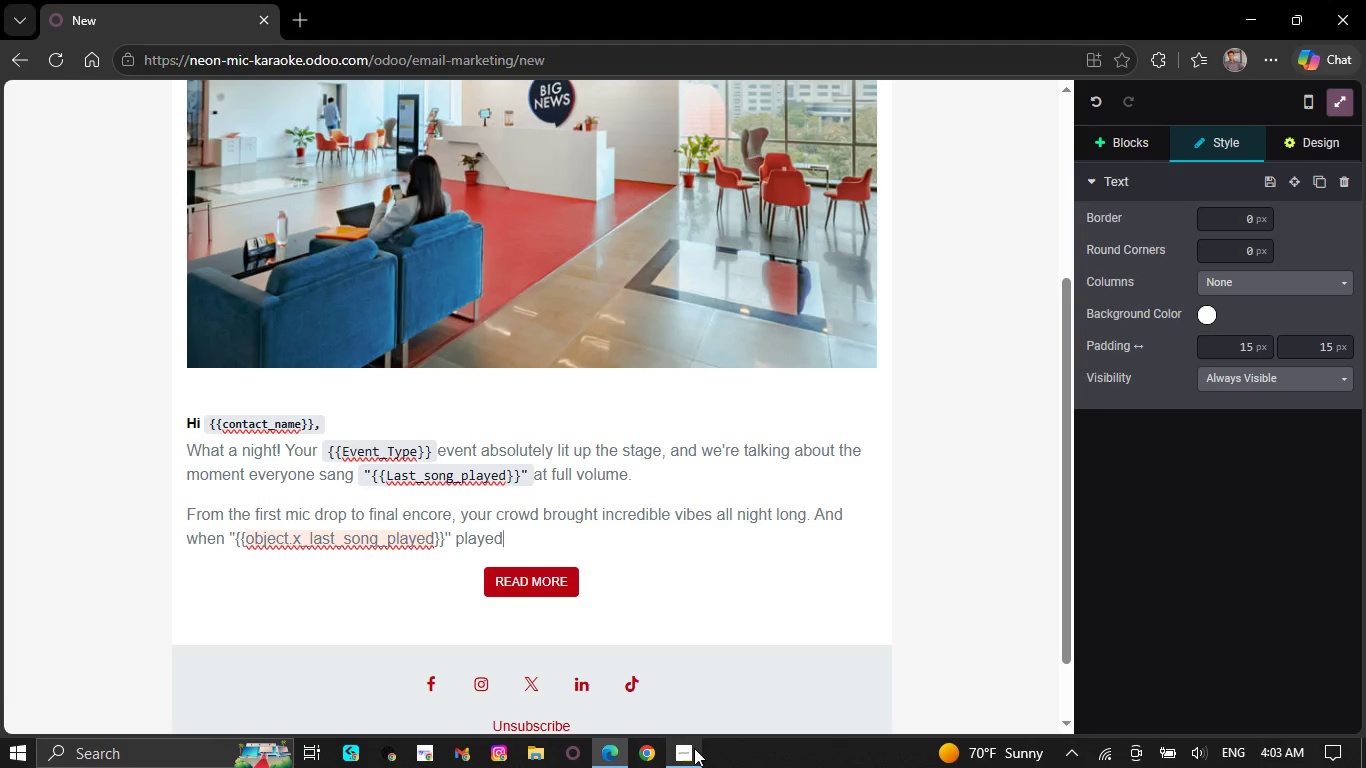 
key(Slash)
 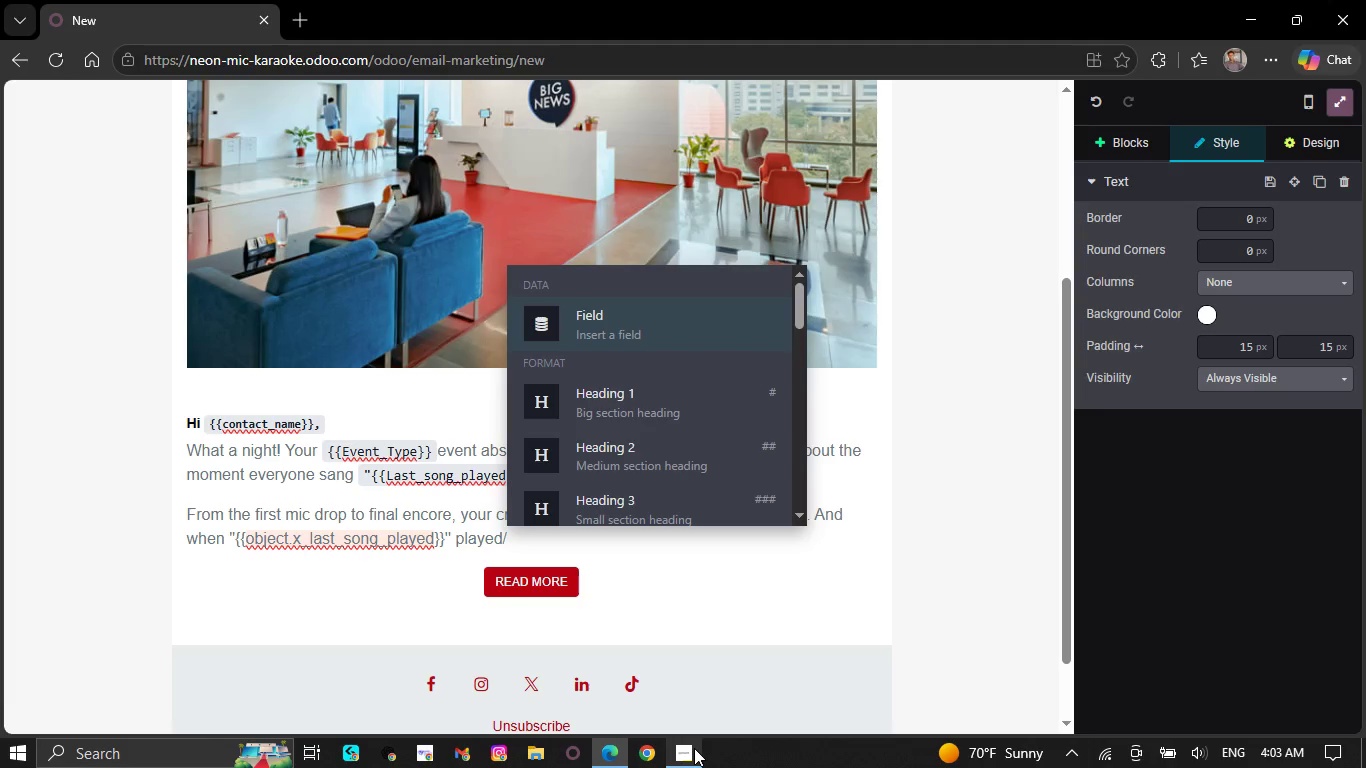 
key(Backspace)
 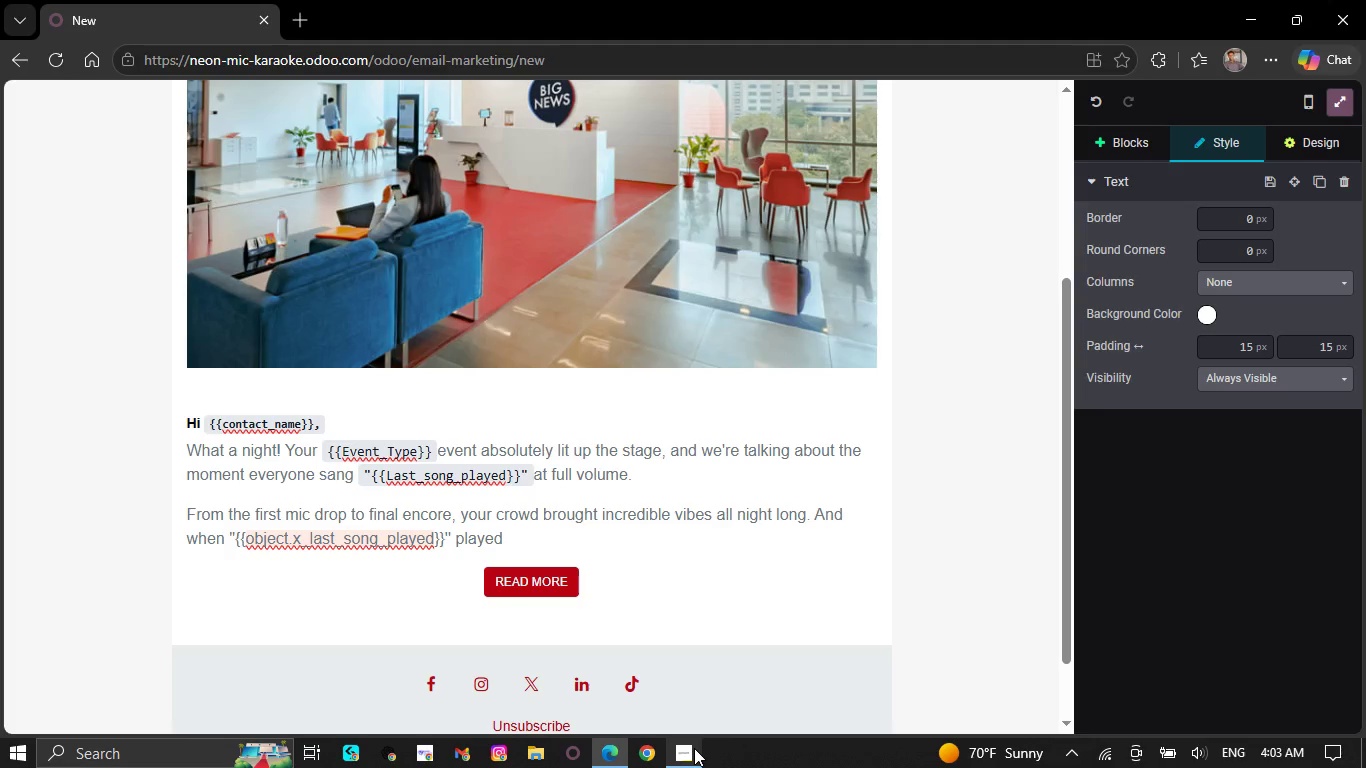 
key(Slash)
 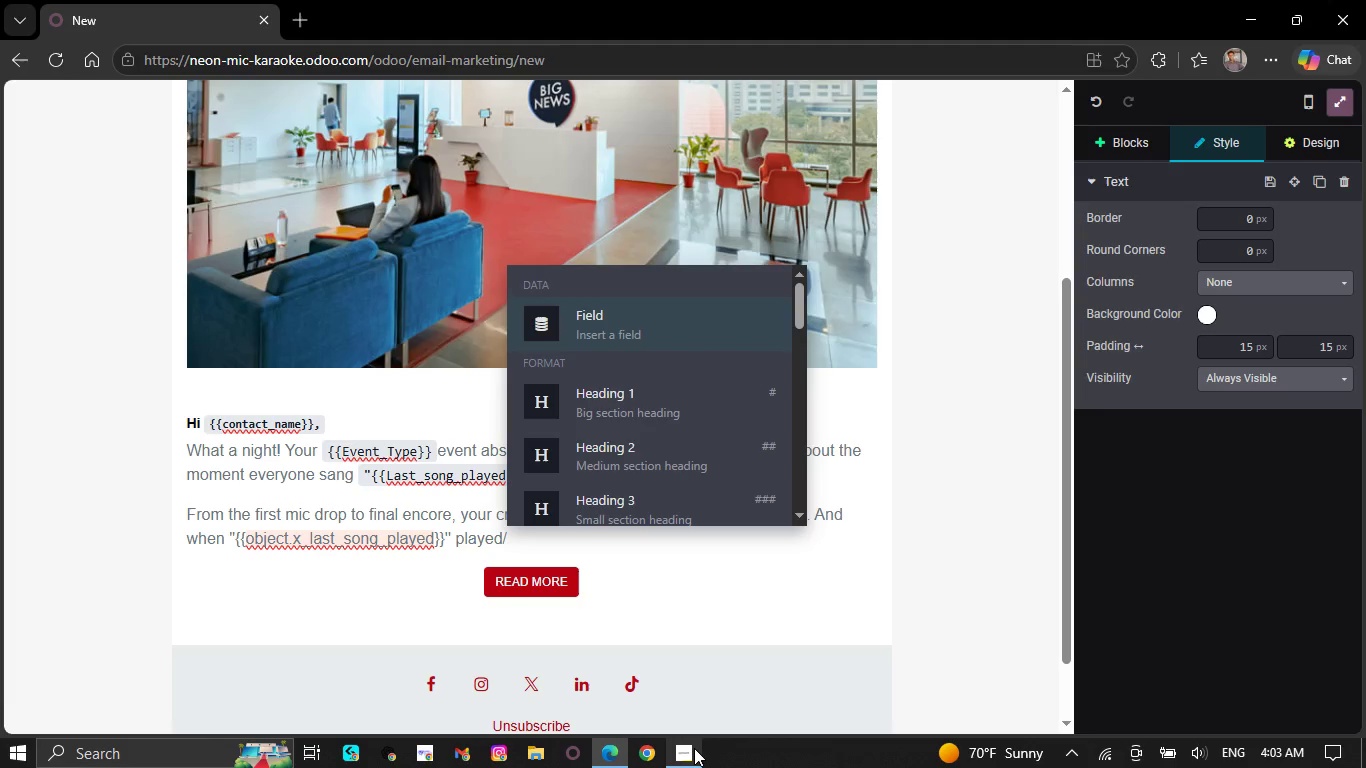 
key(Backspace)
 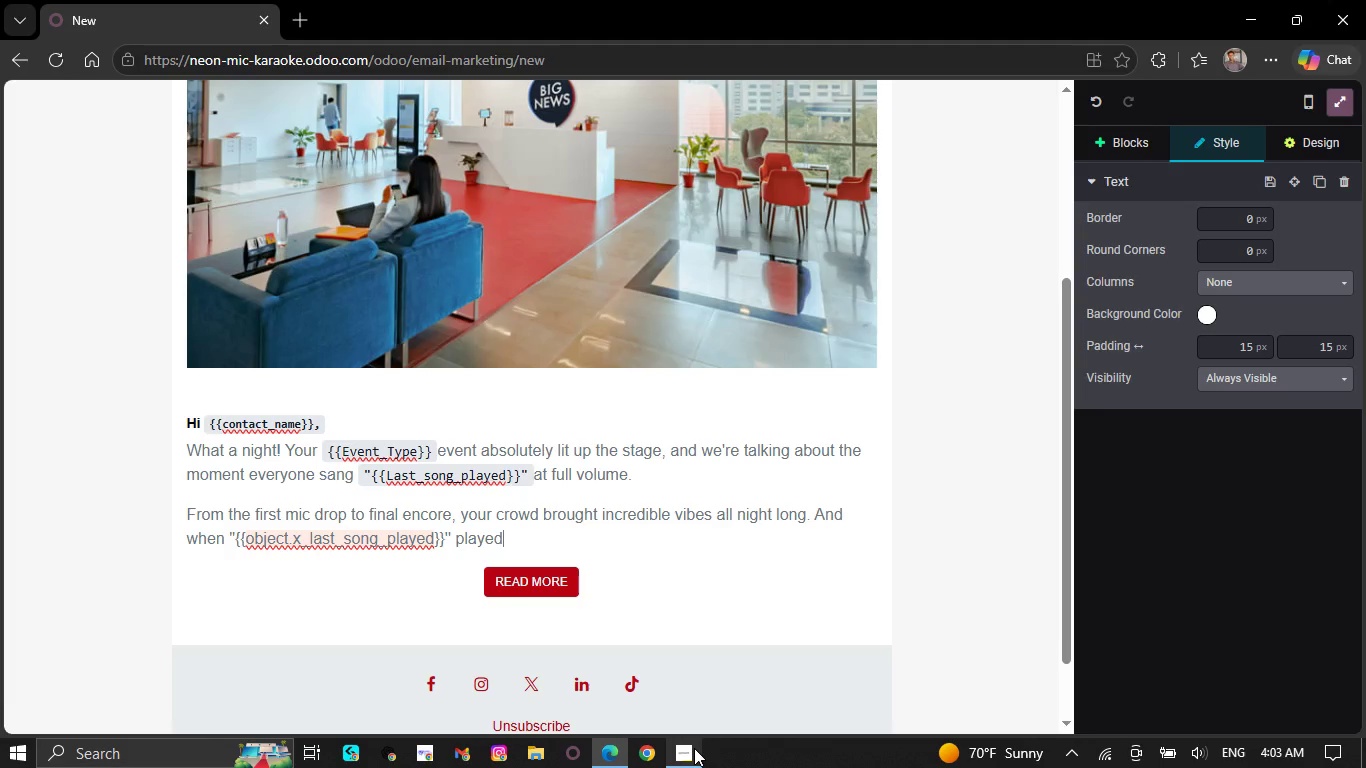 
wait(16.17)
 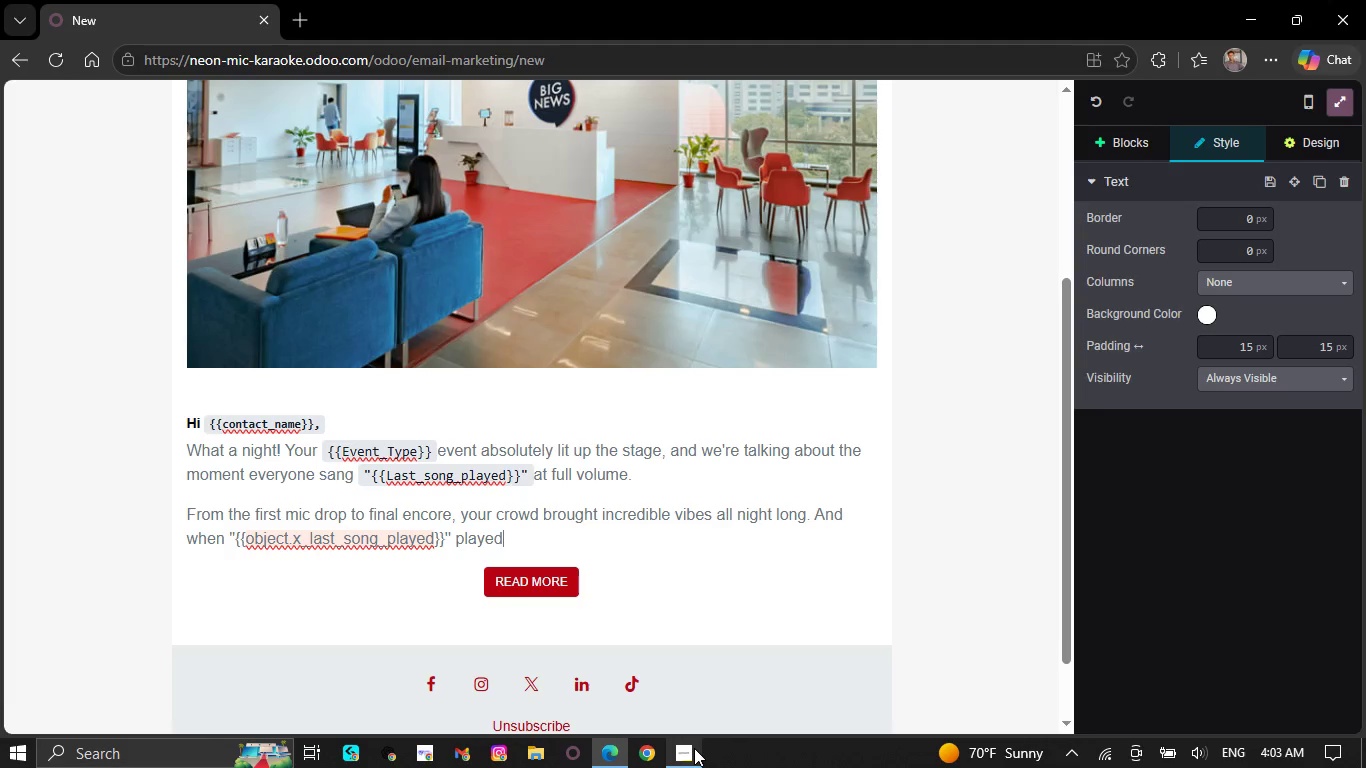 
key(Shift+Slash)
 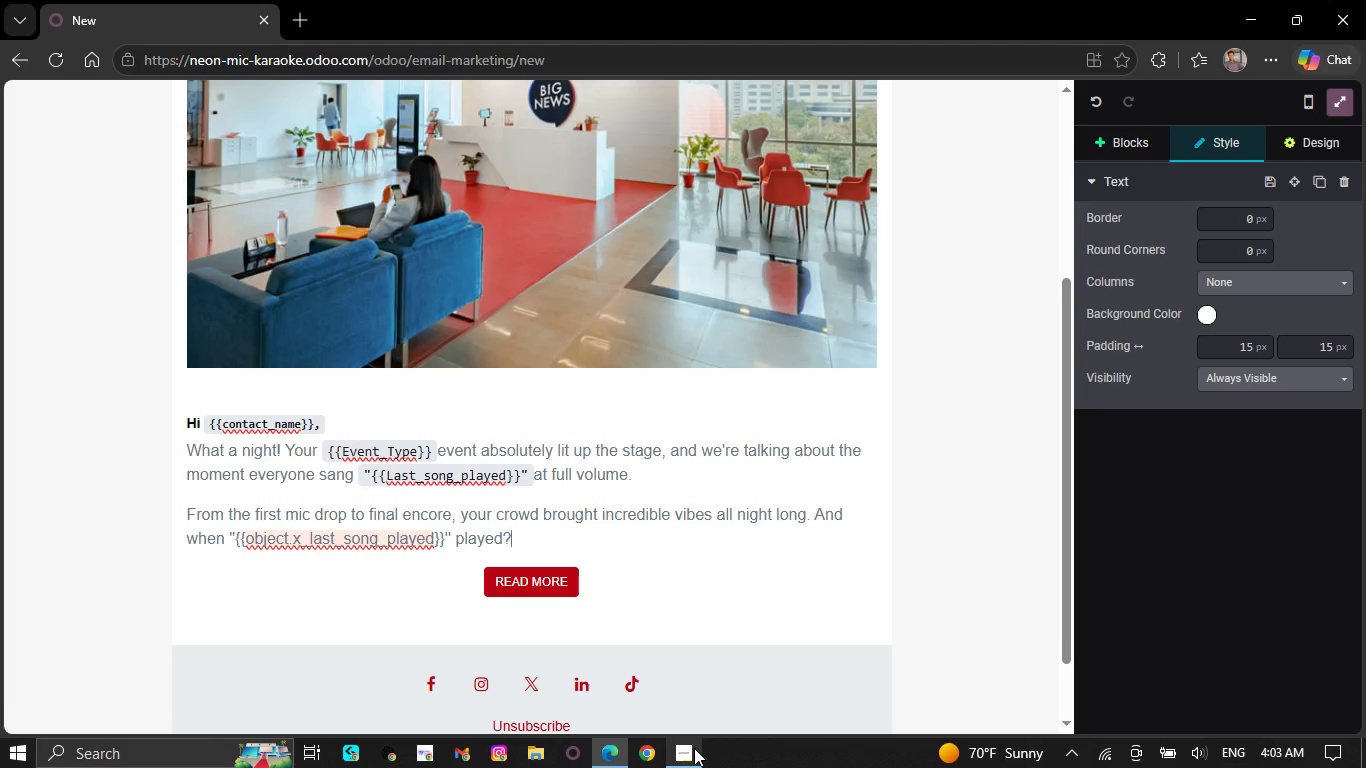 
key(Space)
 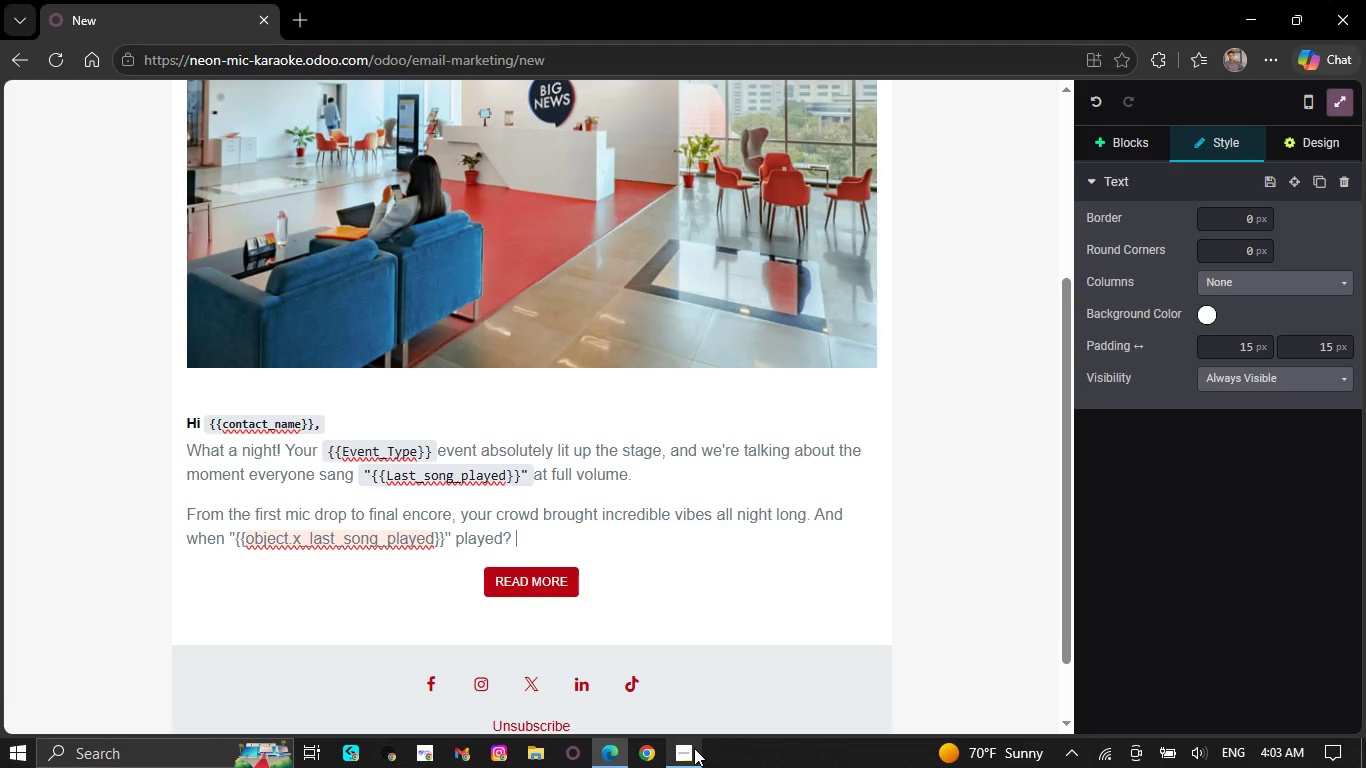 
key(CapsLock)
 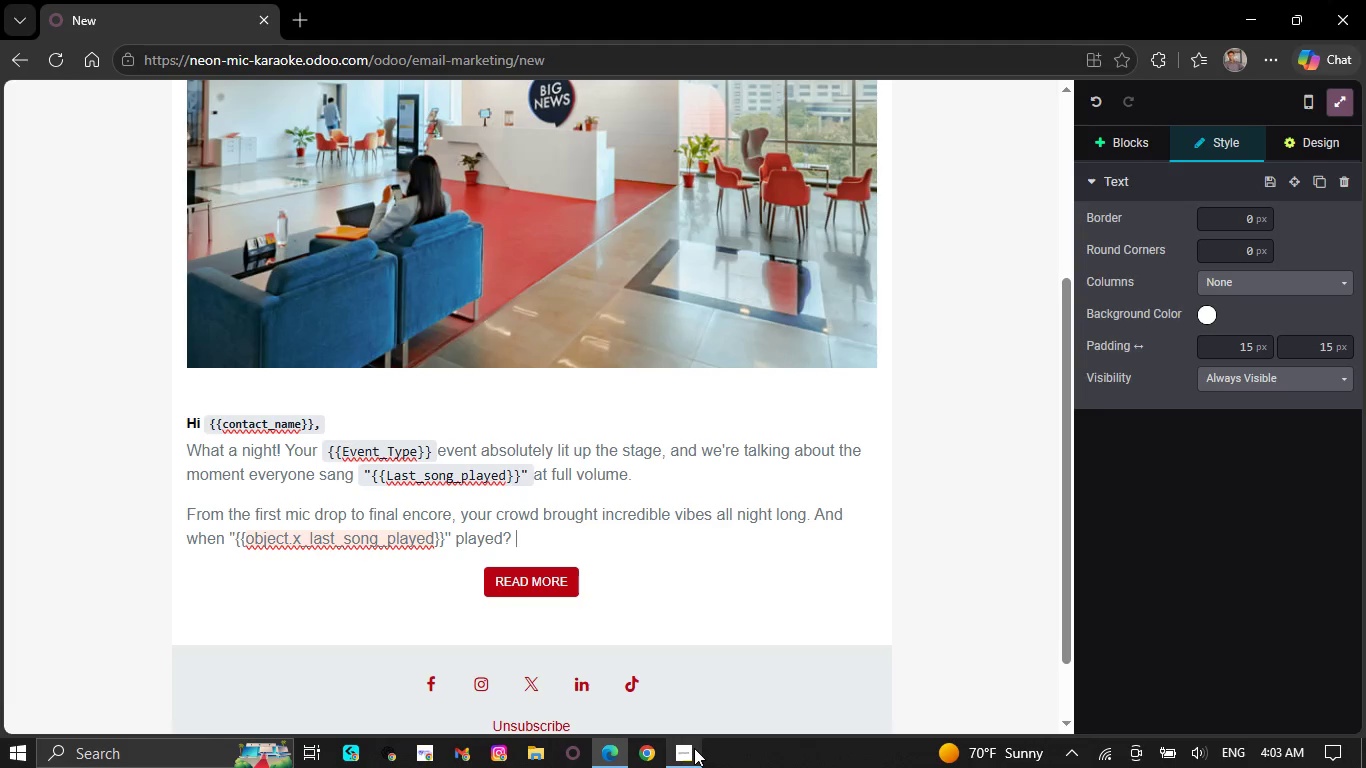 
key(T)
 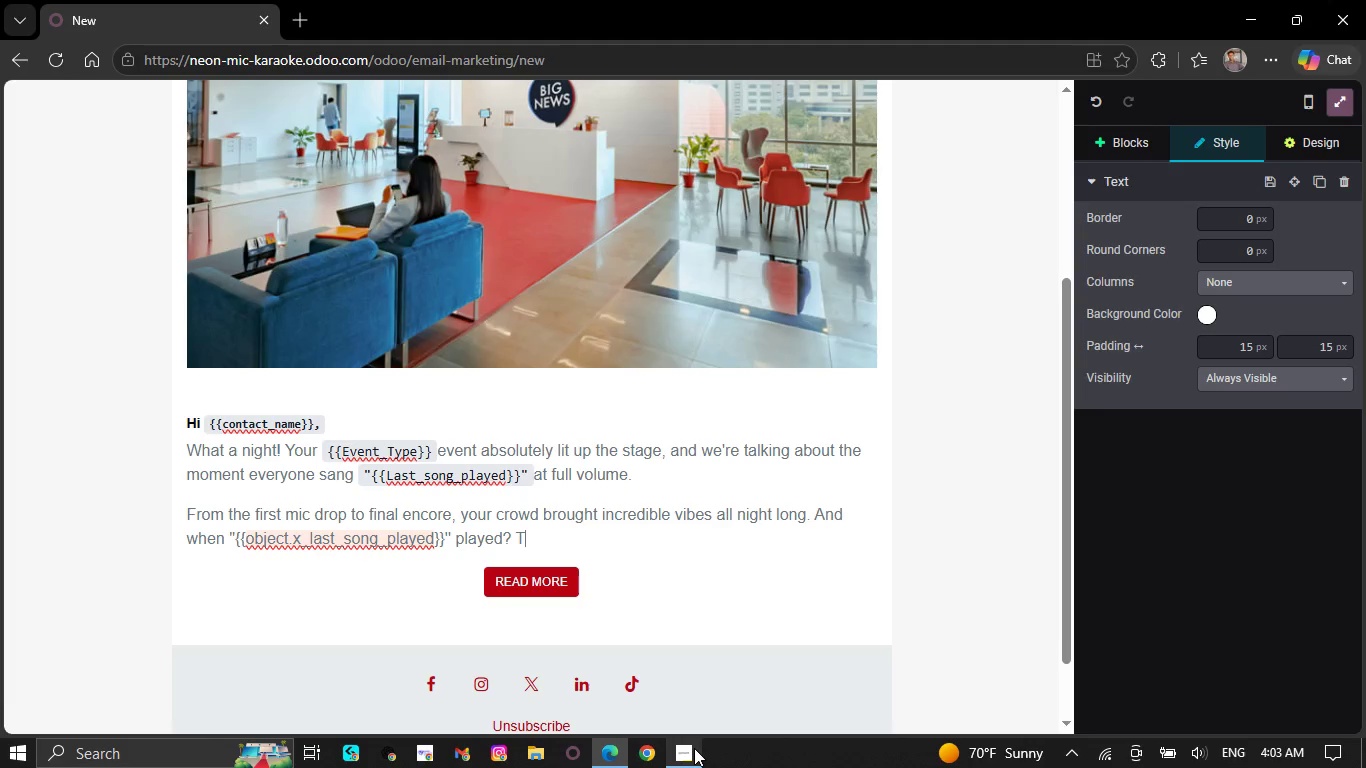 
key(CapsLock)
 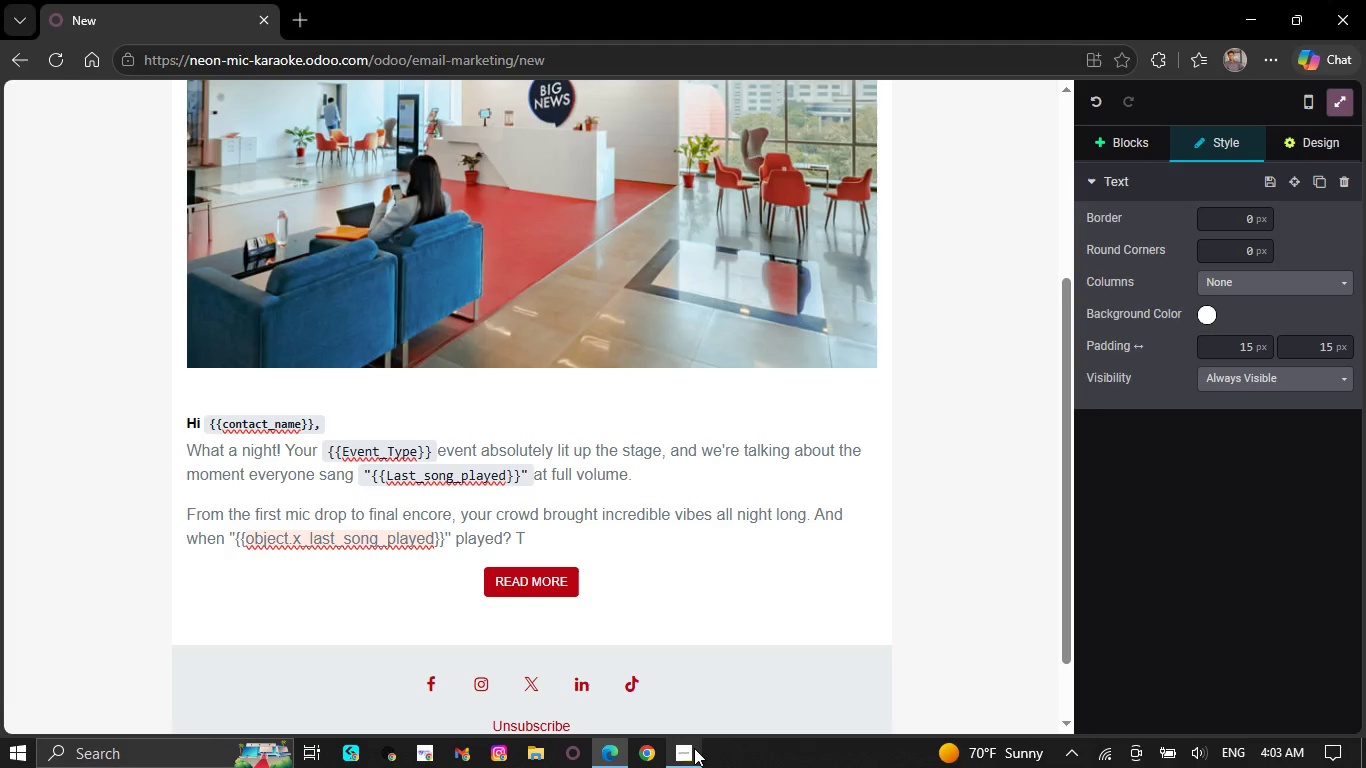 
key(O)
 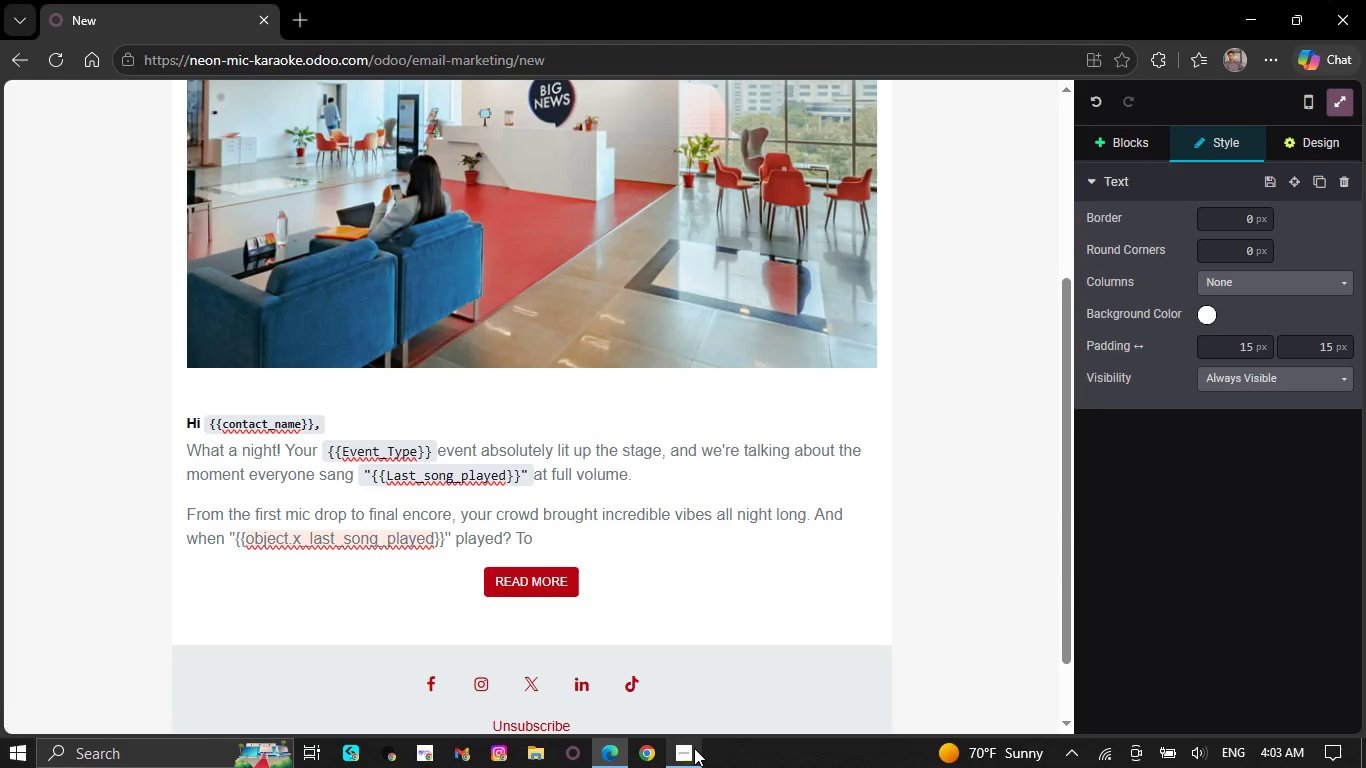 
type(tal show)
 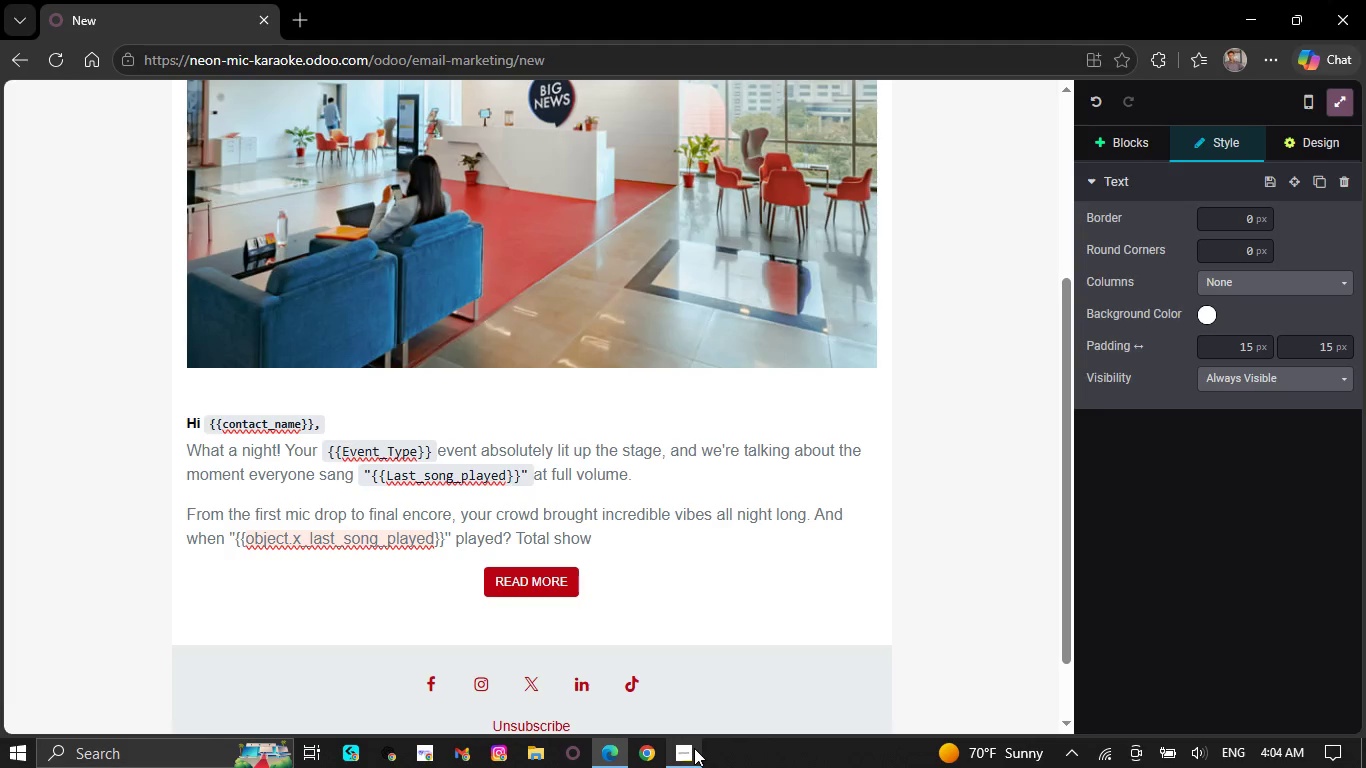 
key(S)
 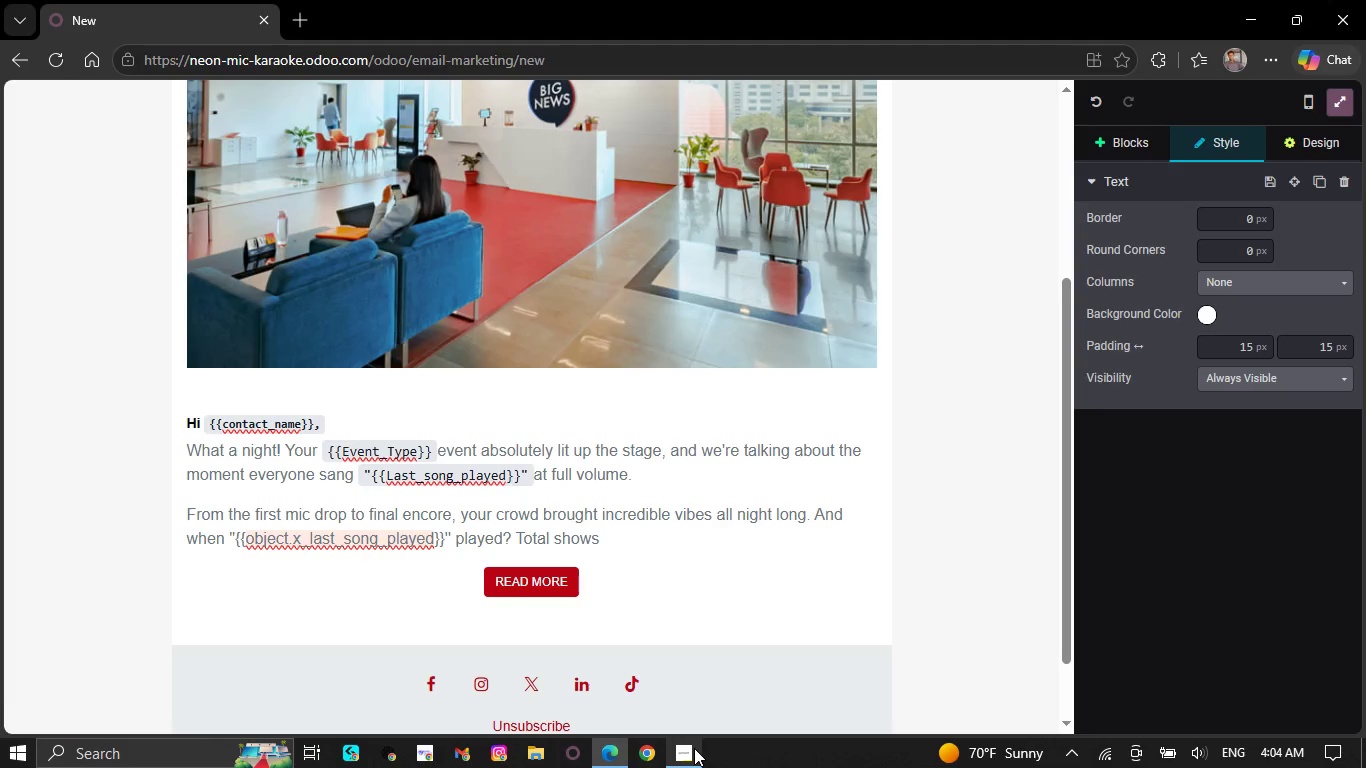 
wait(6.52)
 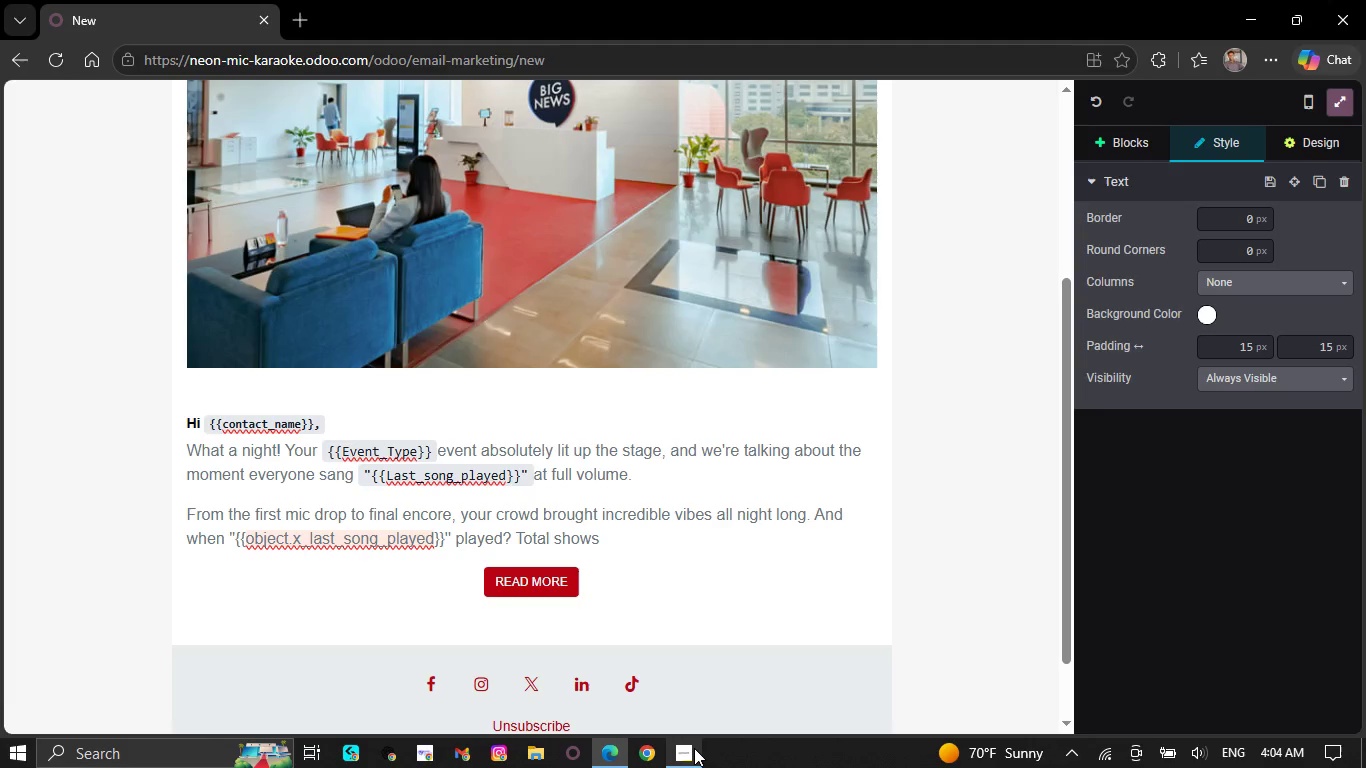 
type(topper )
key(Backspace)
type(,)
key(Backspace)
type(.)
key(NumpadEnter)
type(Thank you )
 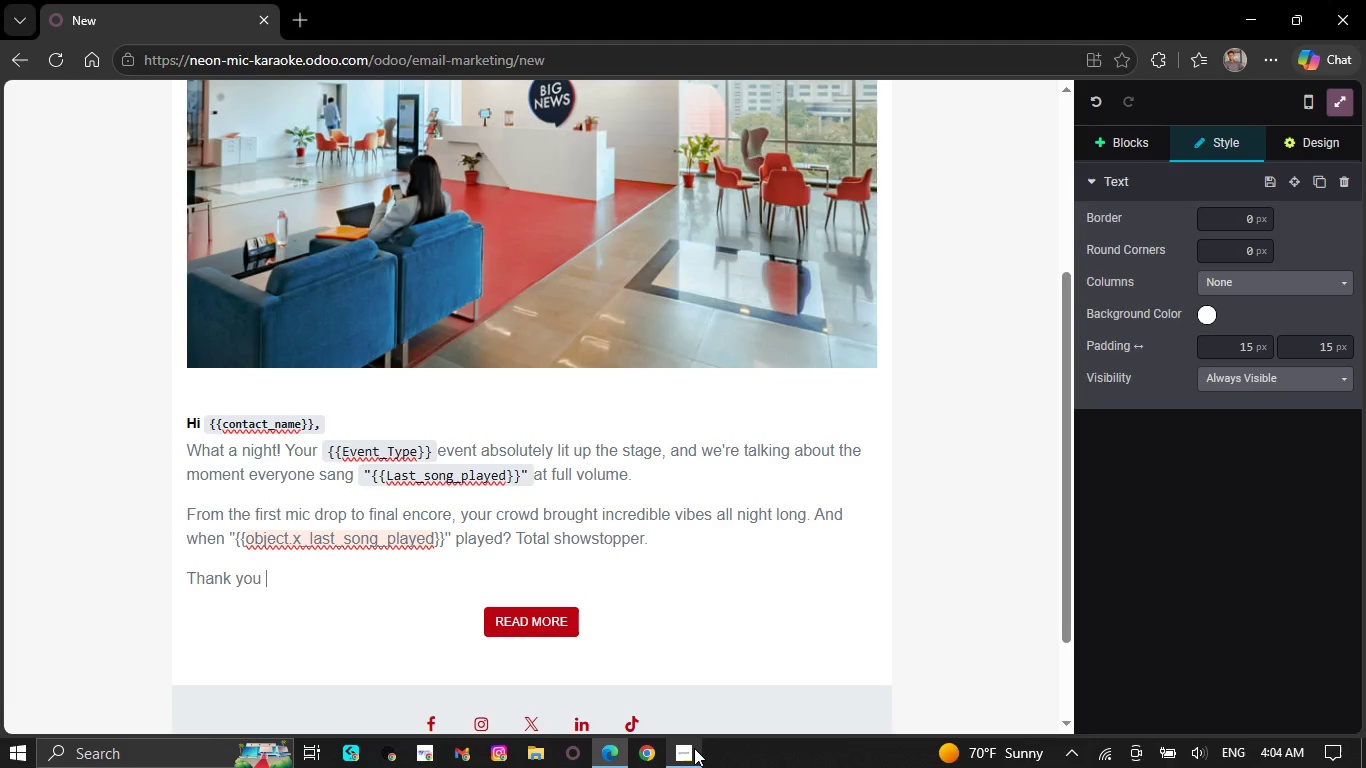 
type(for choosing N)
 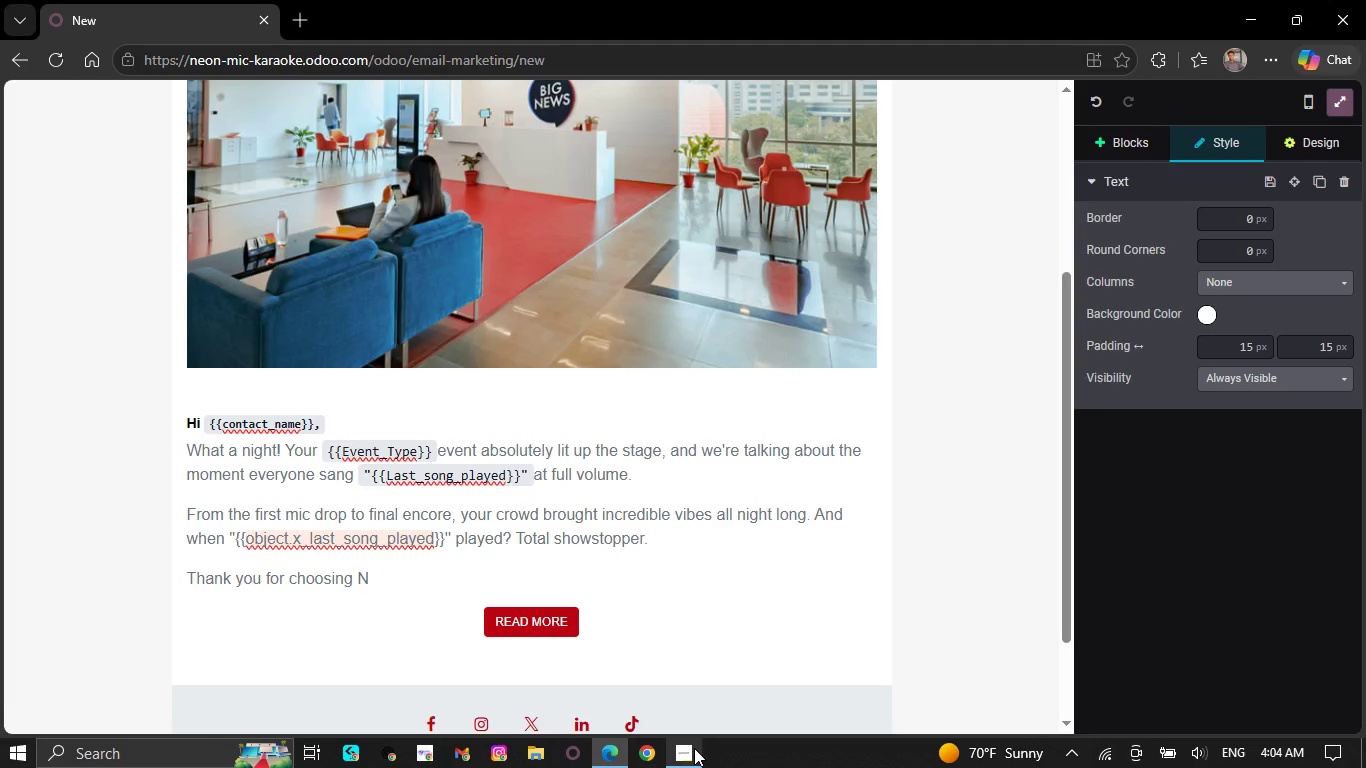 
wait(6.17)
 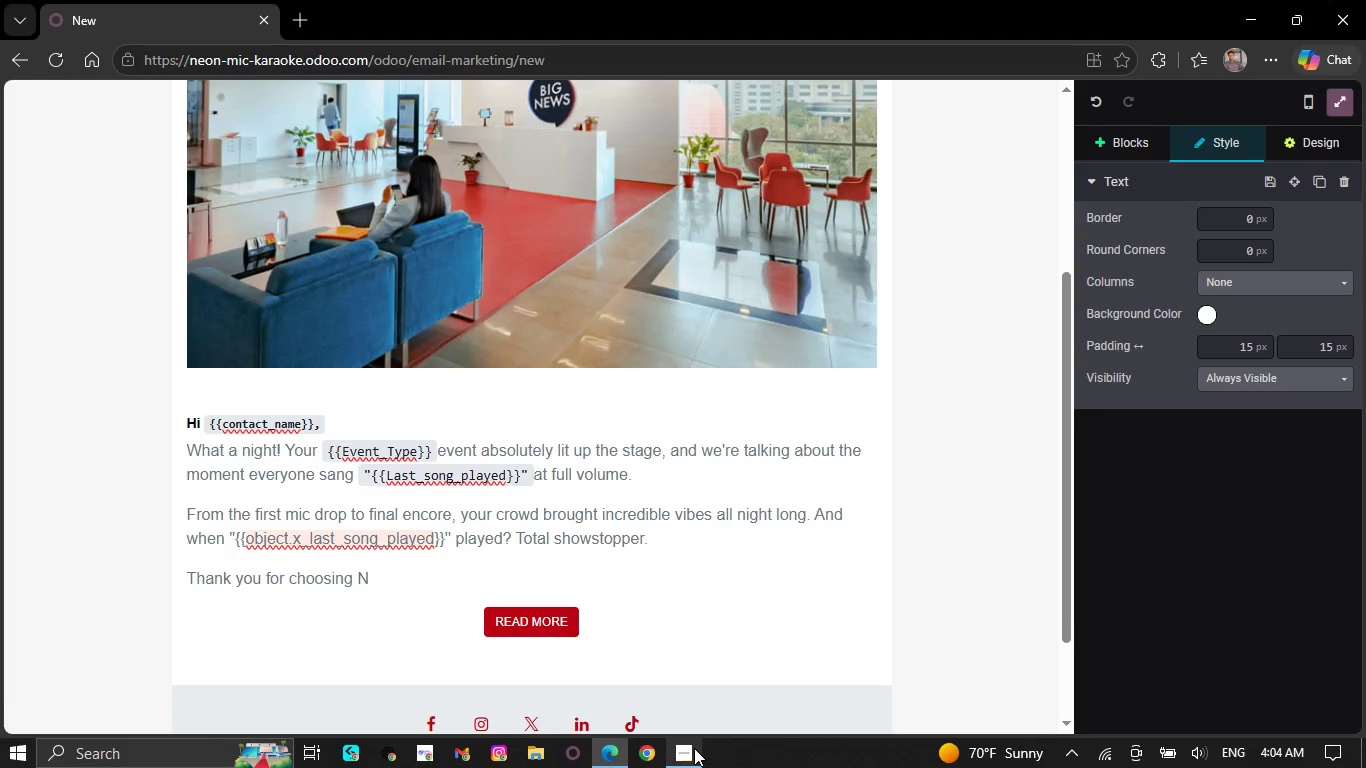 
type(eon MIC )
key(Backspace)
key(Backspace)
key(Backspace)
type(ic ka)
 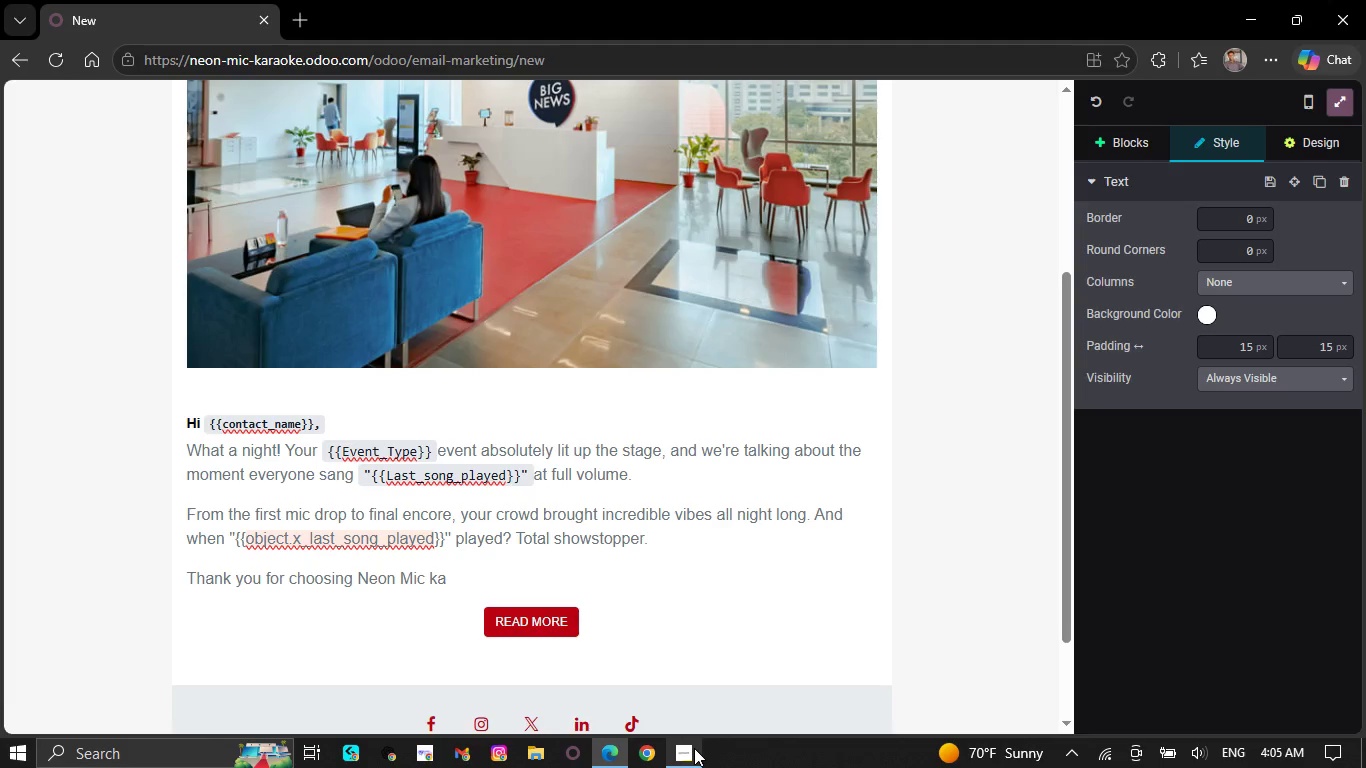 
key(Backspace)
key(Backspace)
type(Karaoke to be part )
 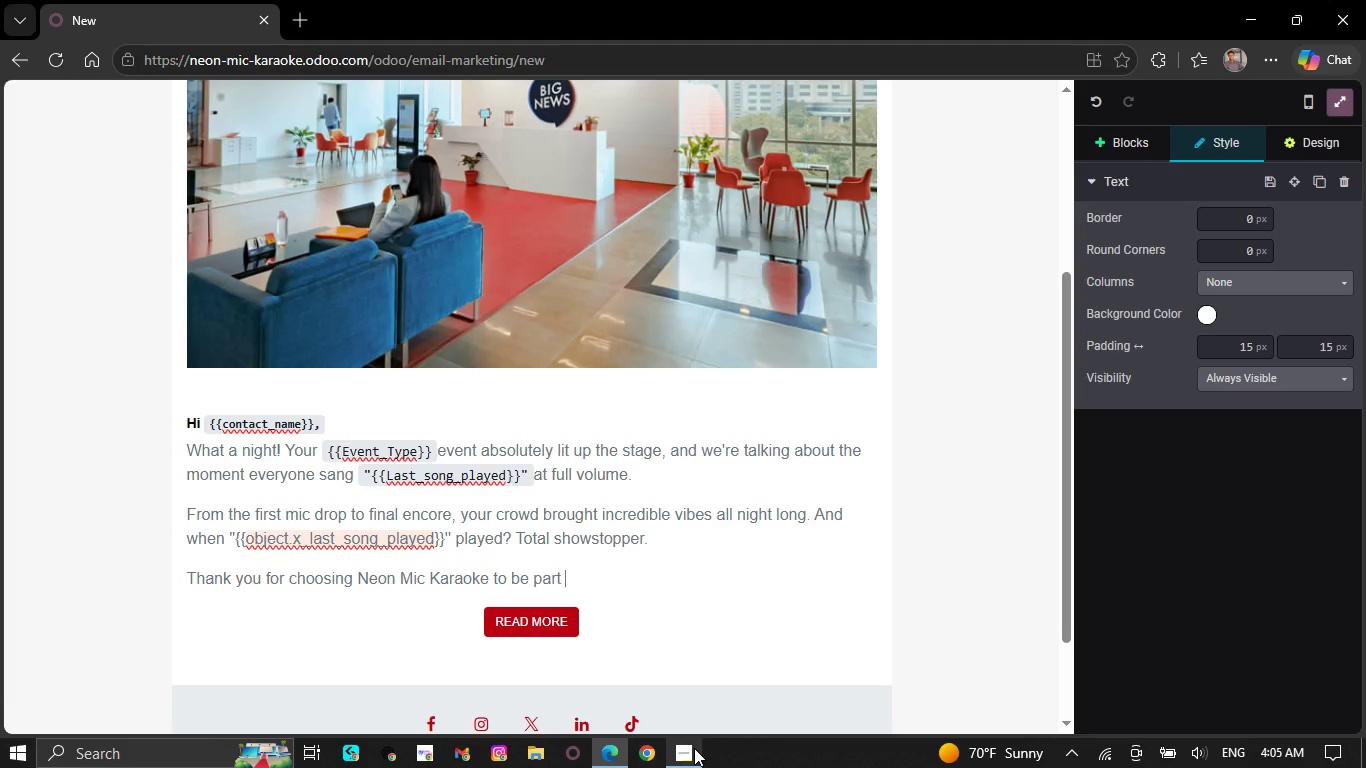 
type(of )
 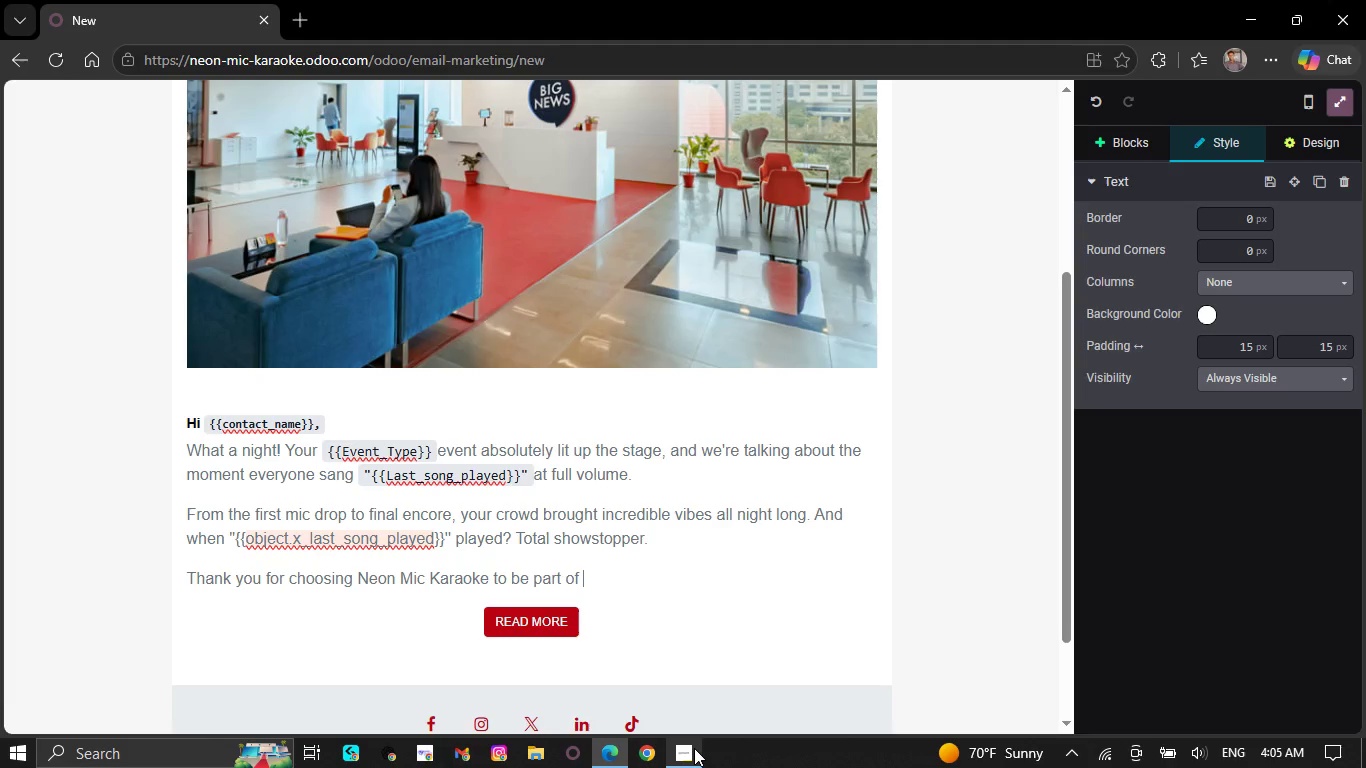 
type(your )
 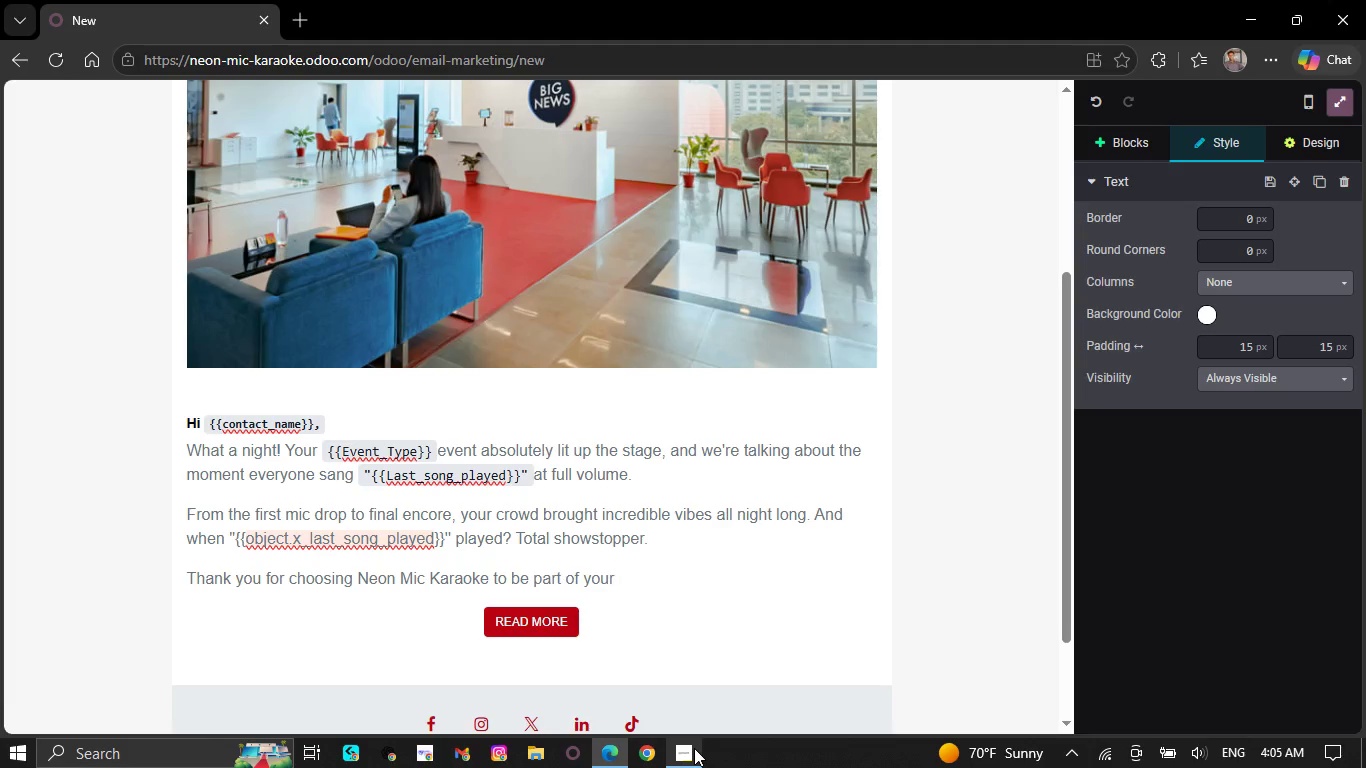 
wait(14.05)
 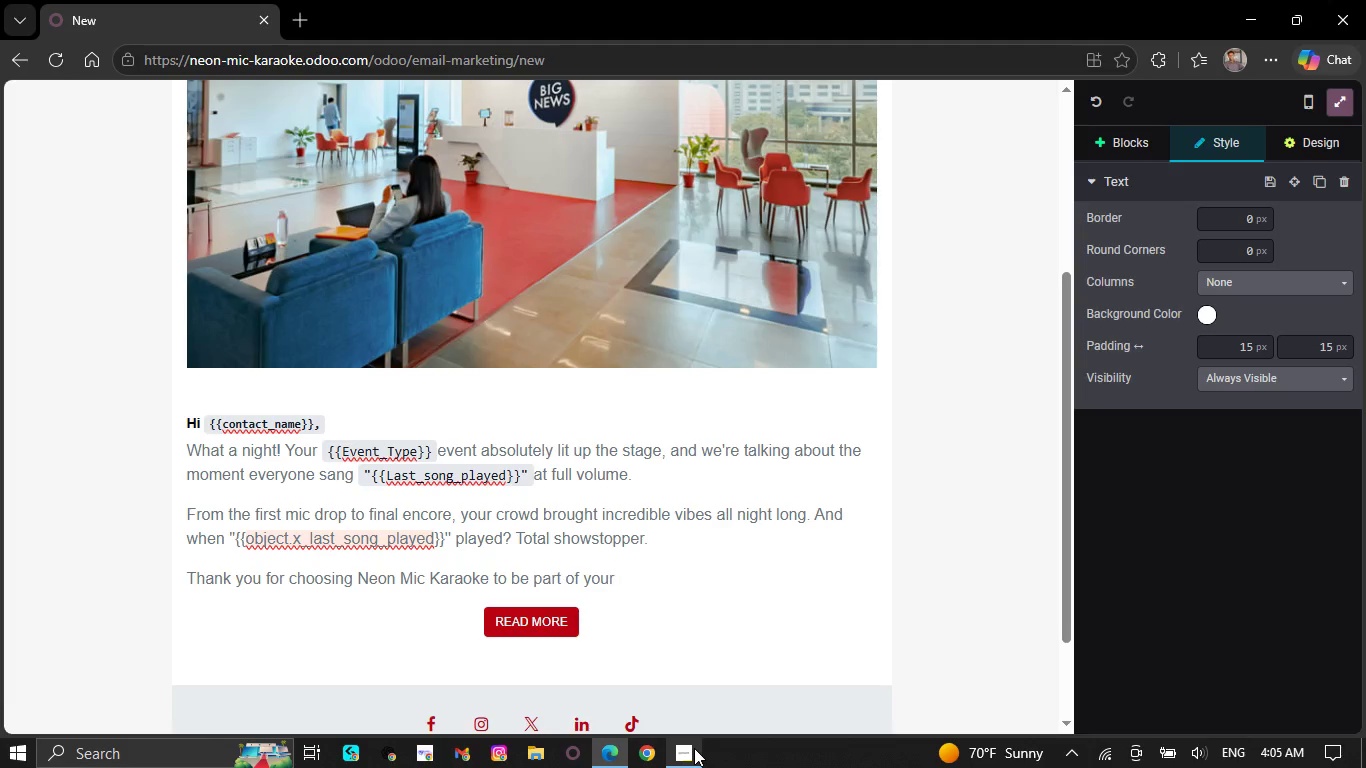 
type(sp)
 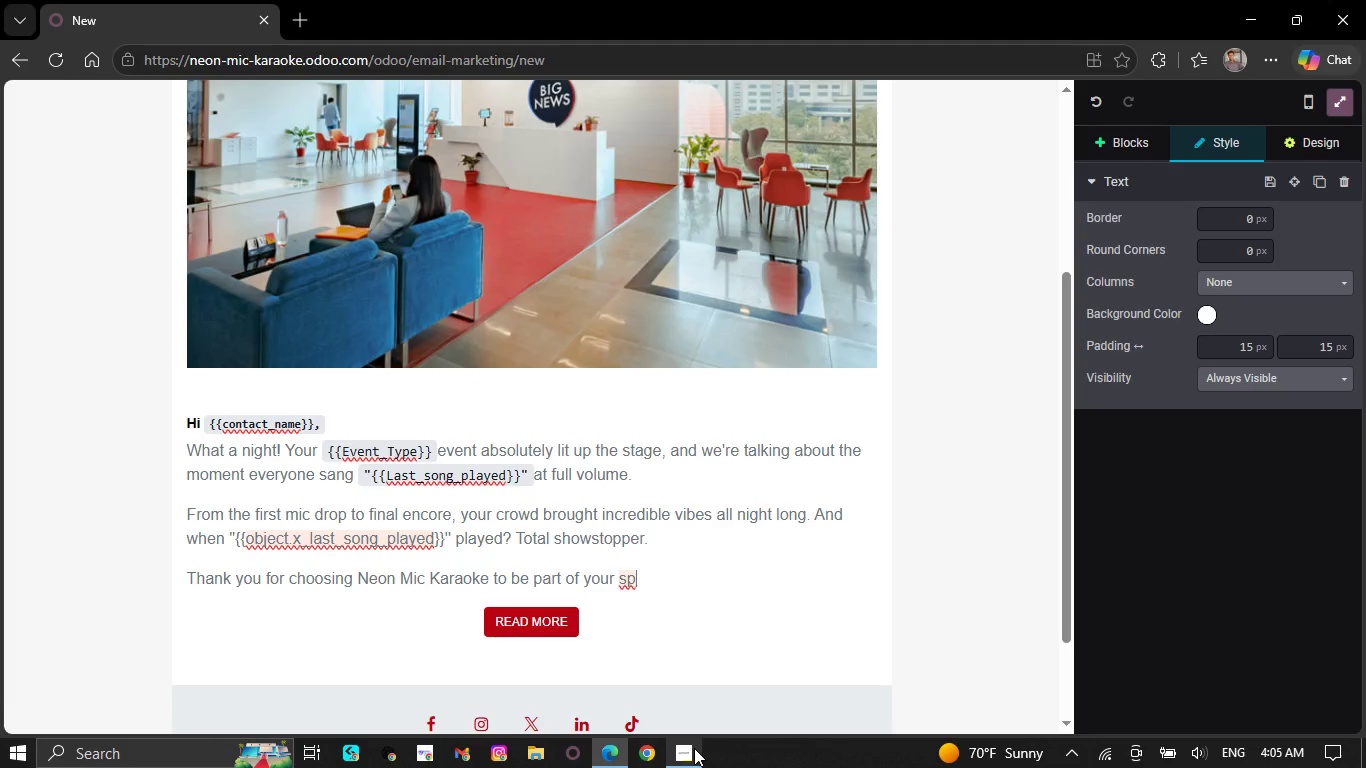 
type(eci)
 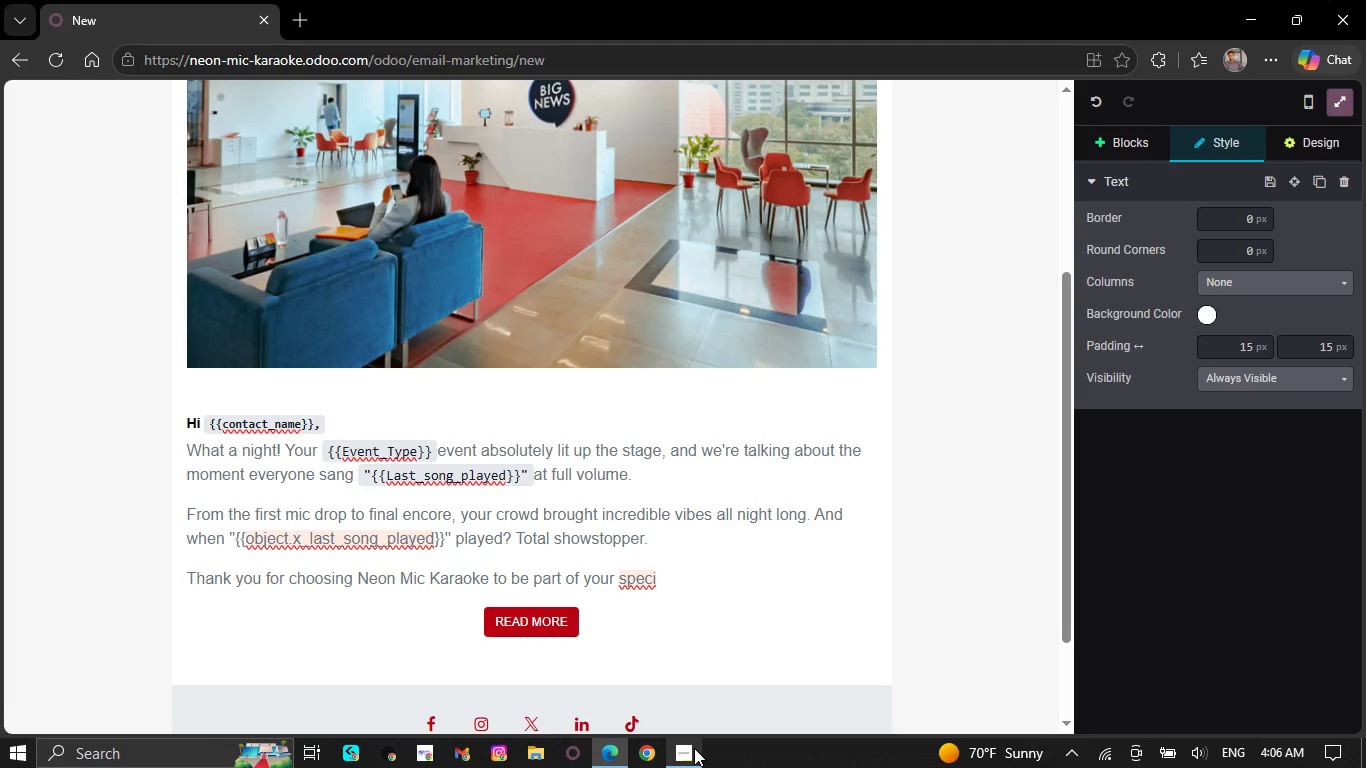 
type(al)
 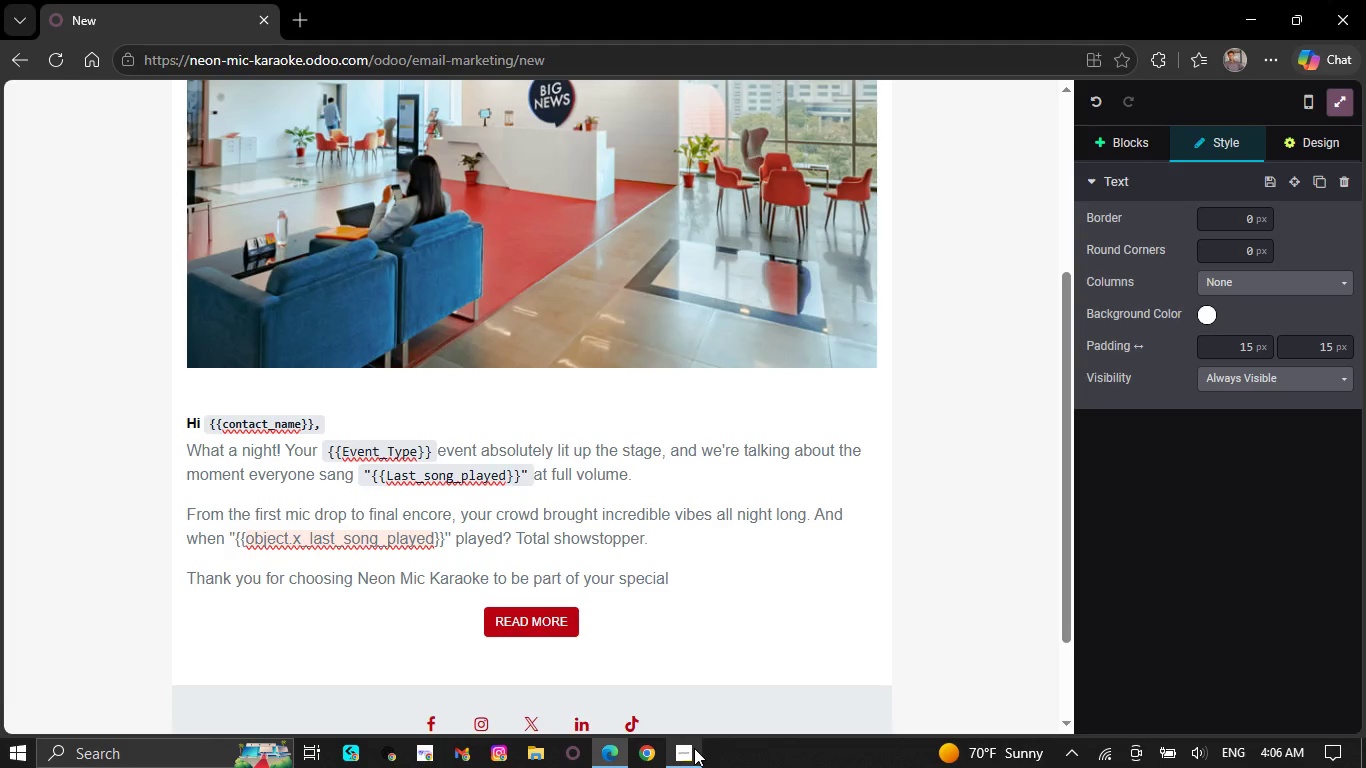 
key(Space)
 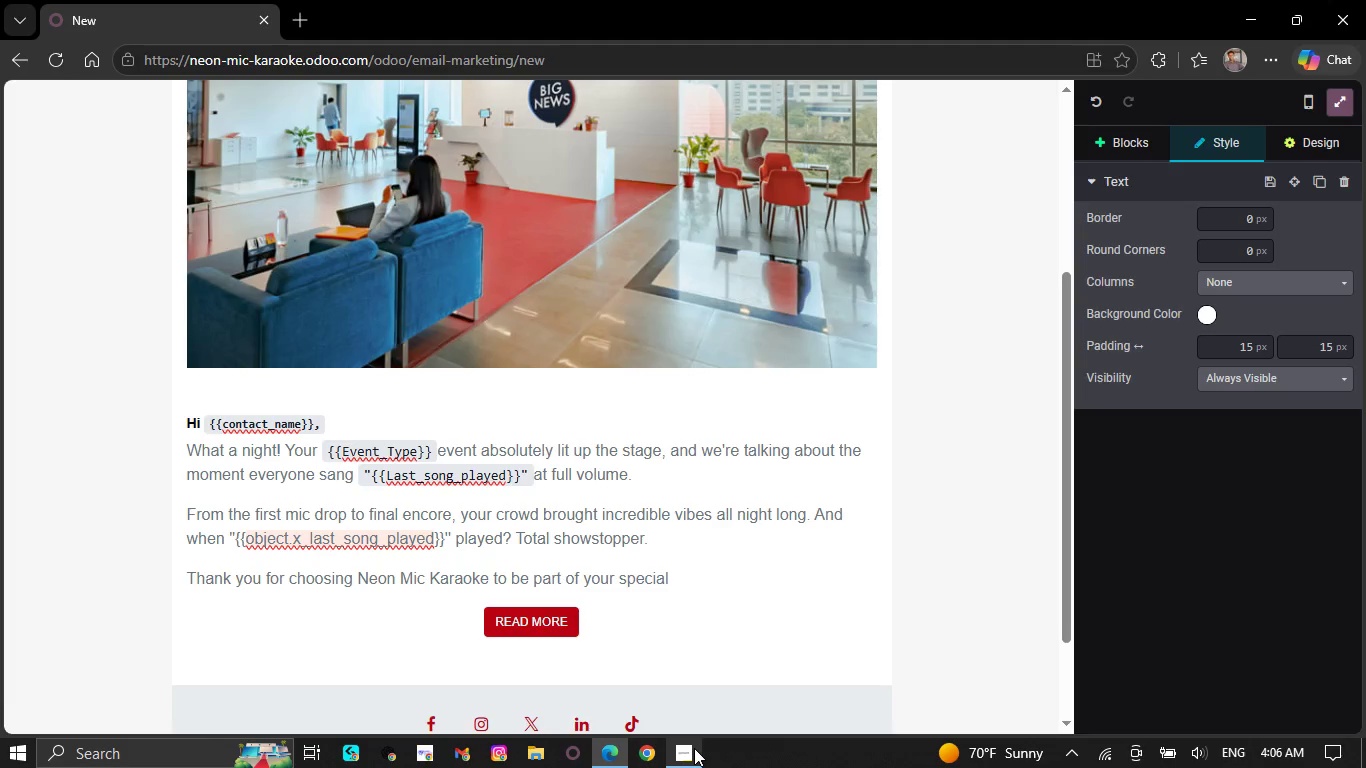 
wait(6.58)
 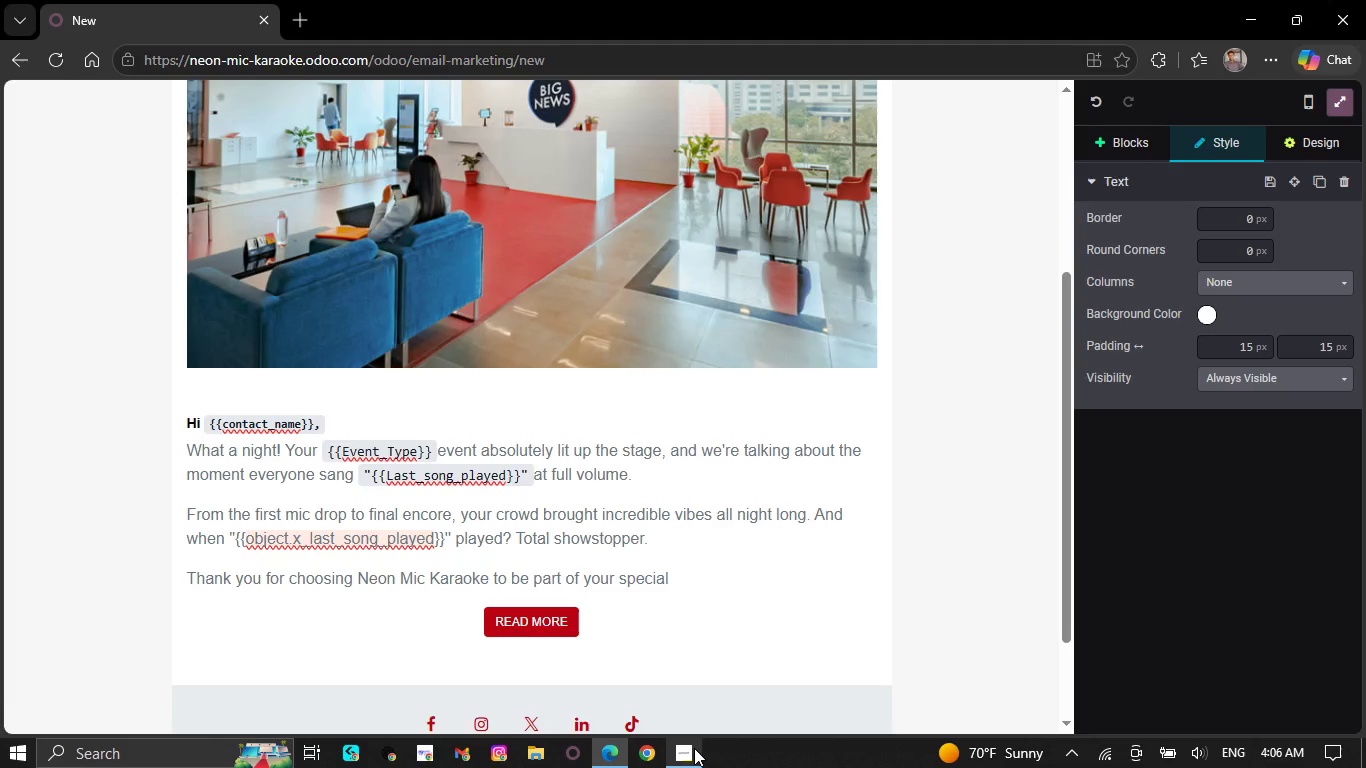 
type(event )
key(Backspace)
type(. )
 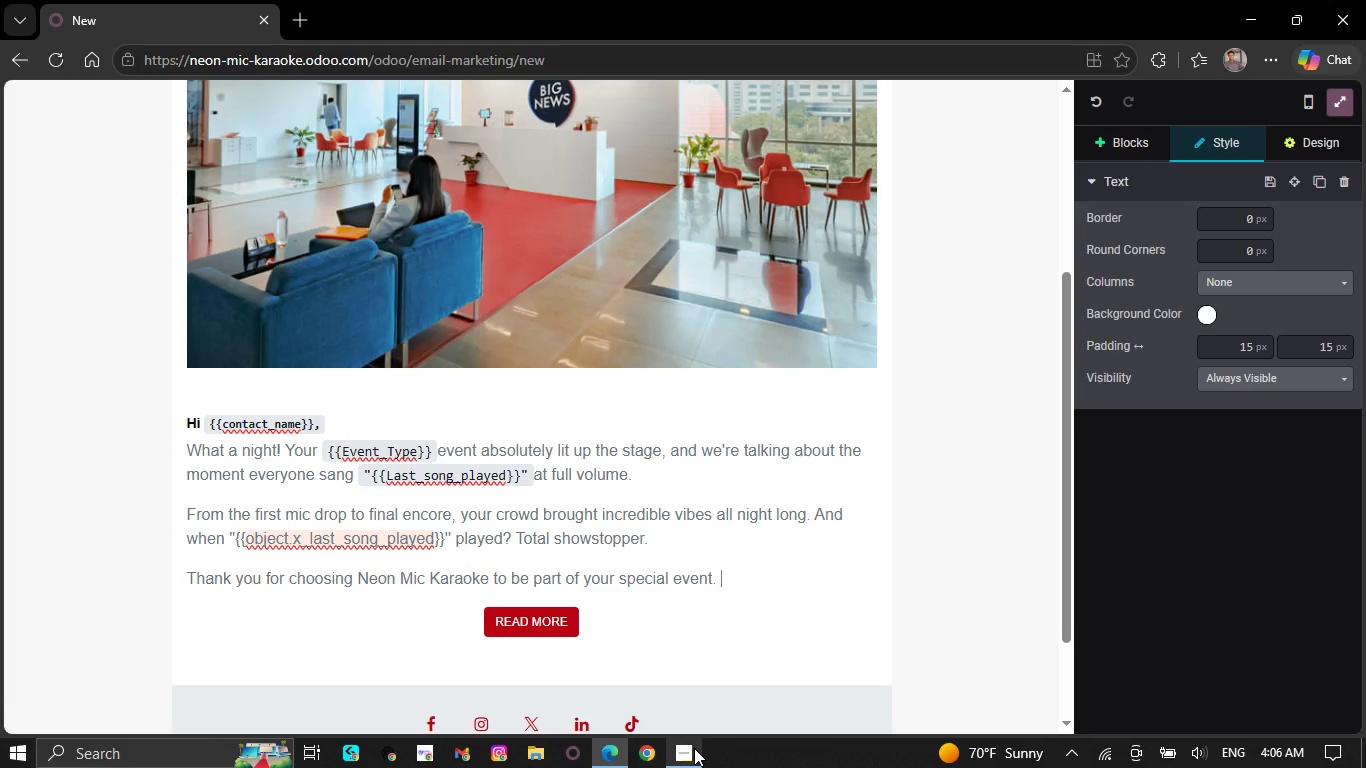 
wait(9.47)
 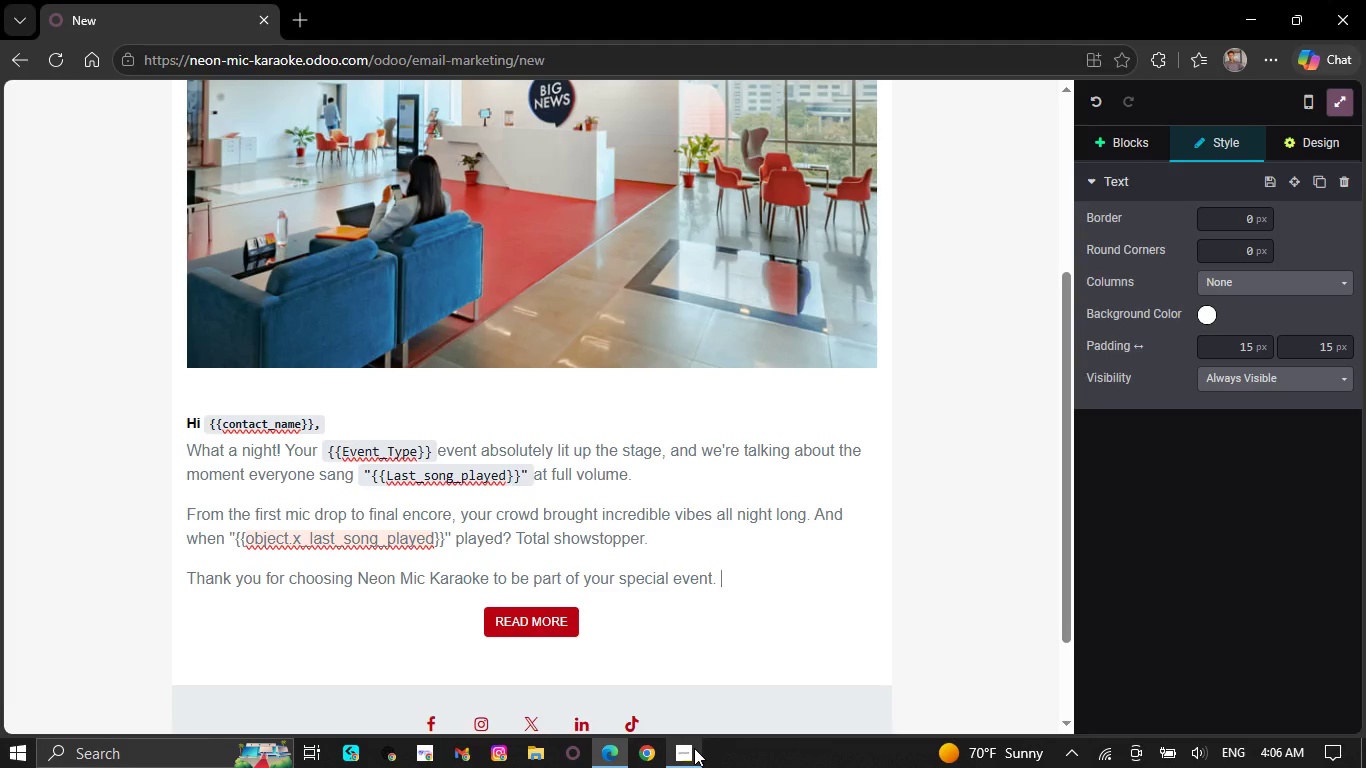 
type(Nih)
key(Backspace)
type(ghts like )
 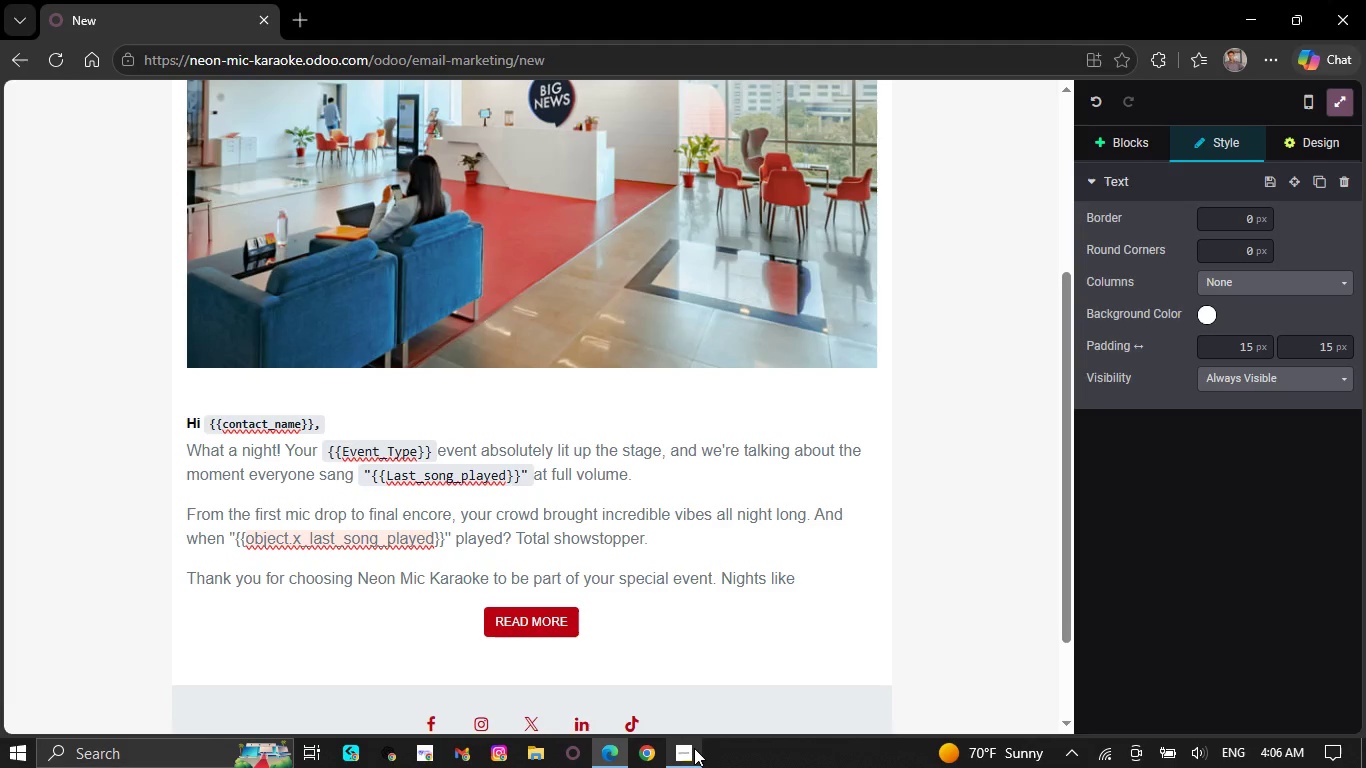 
type(yours ae)
key(Backspace)
type(re exa)
 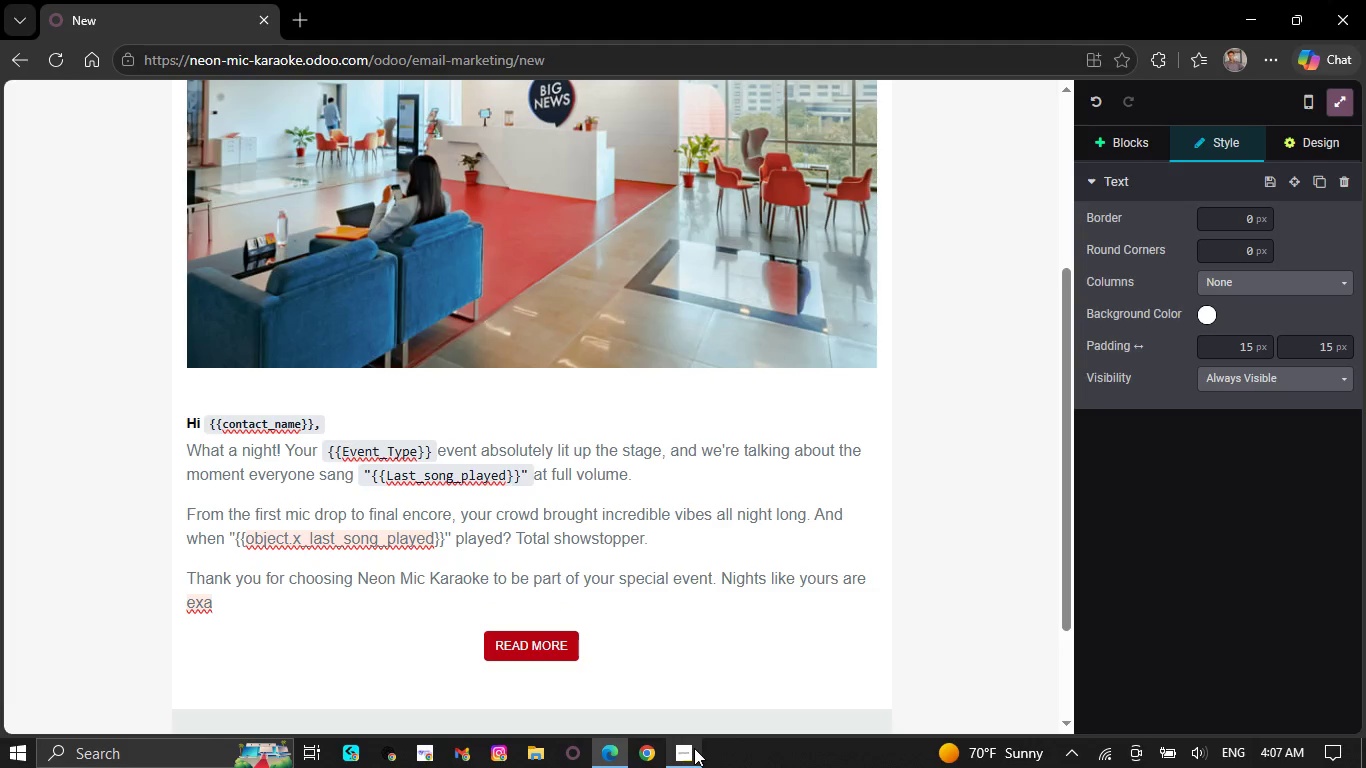 
wait(14.2)
 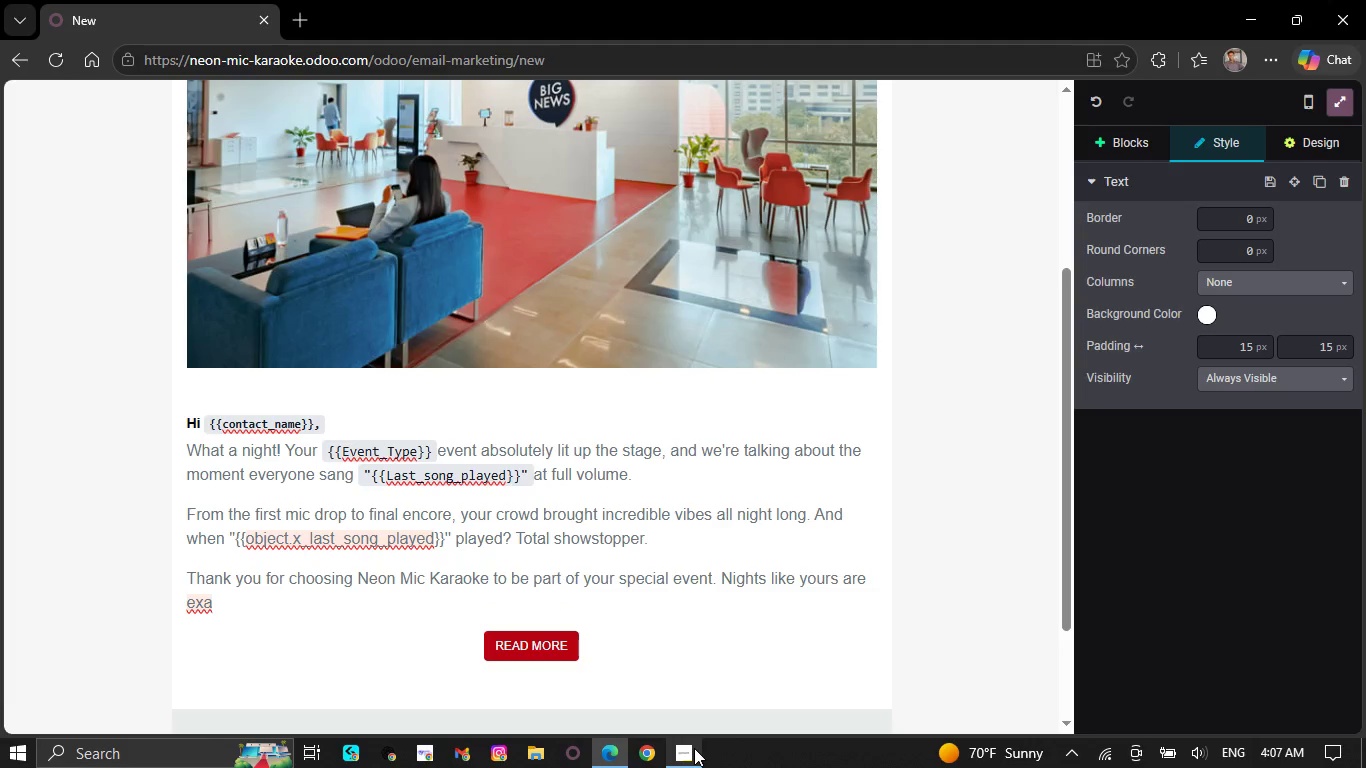 
type(cltly )
 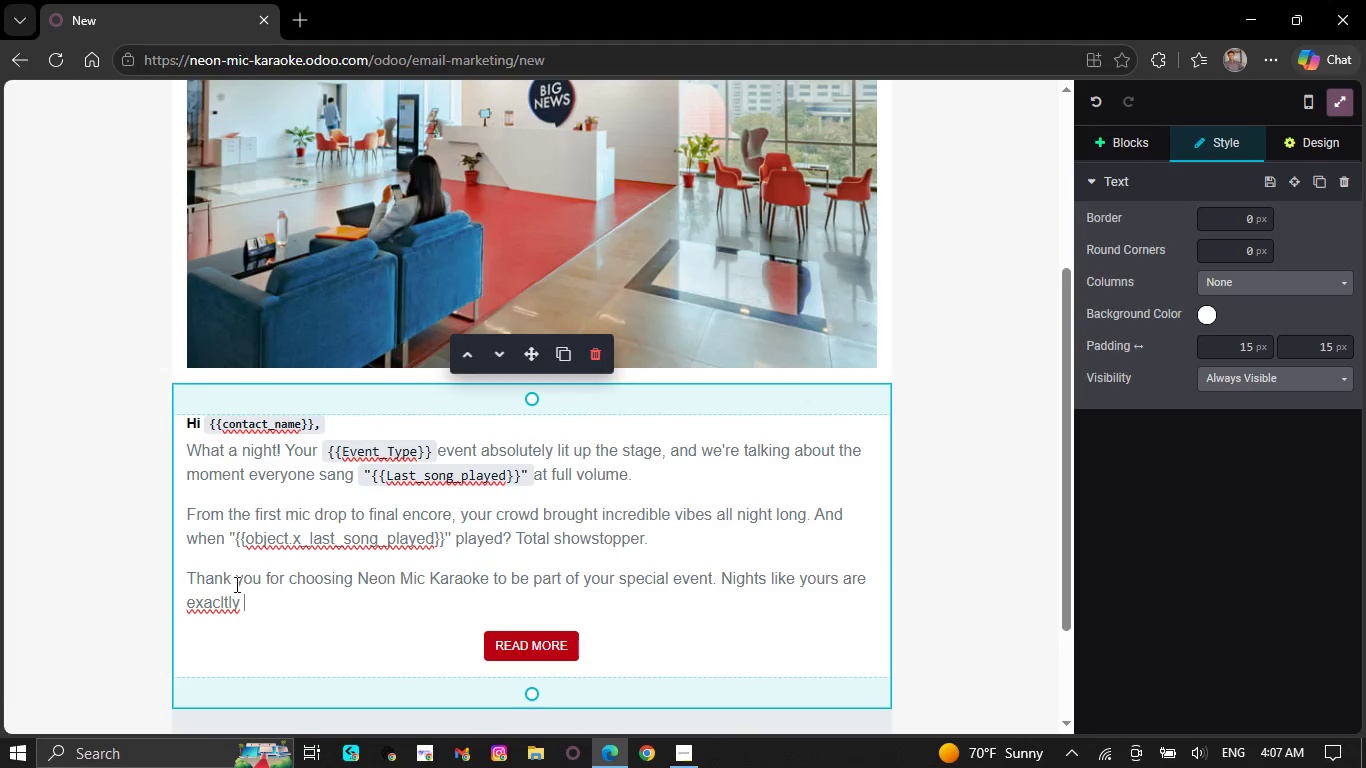 
right_click([220, 608])
 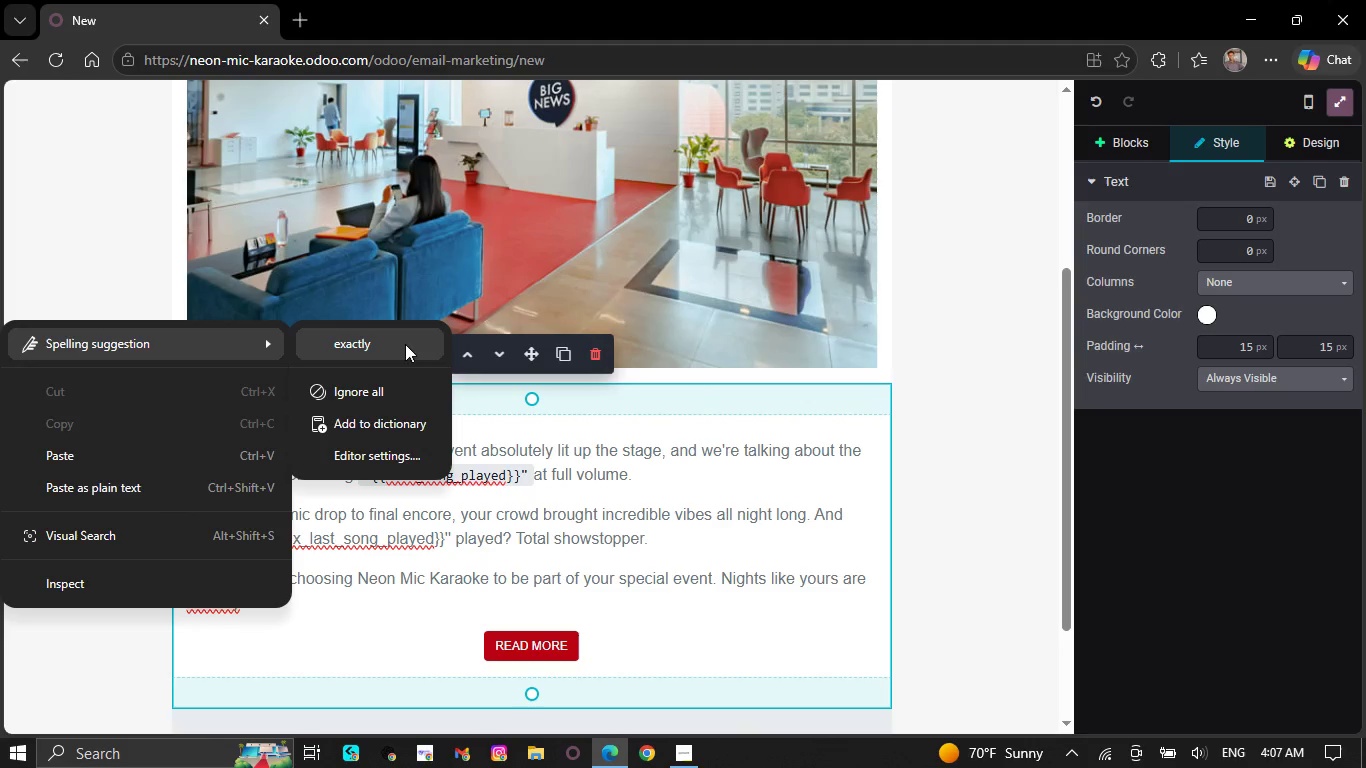 
left_click([404, 337])
 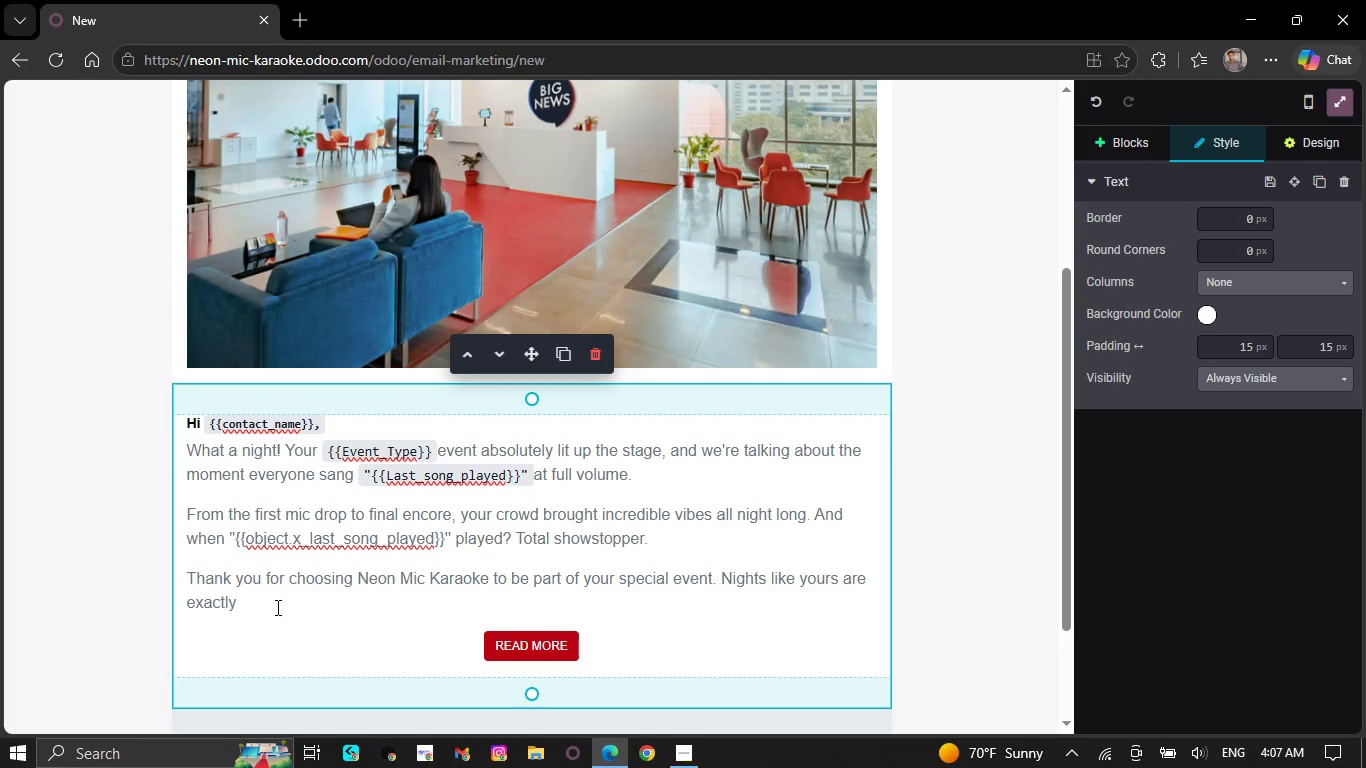 
type( why we love )
 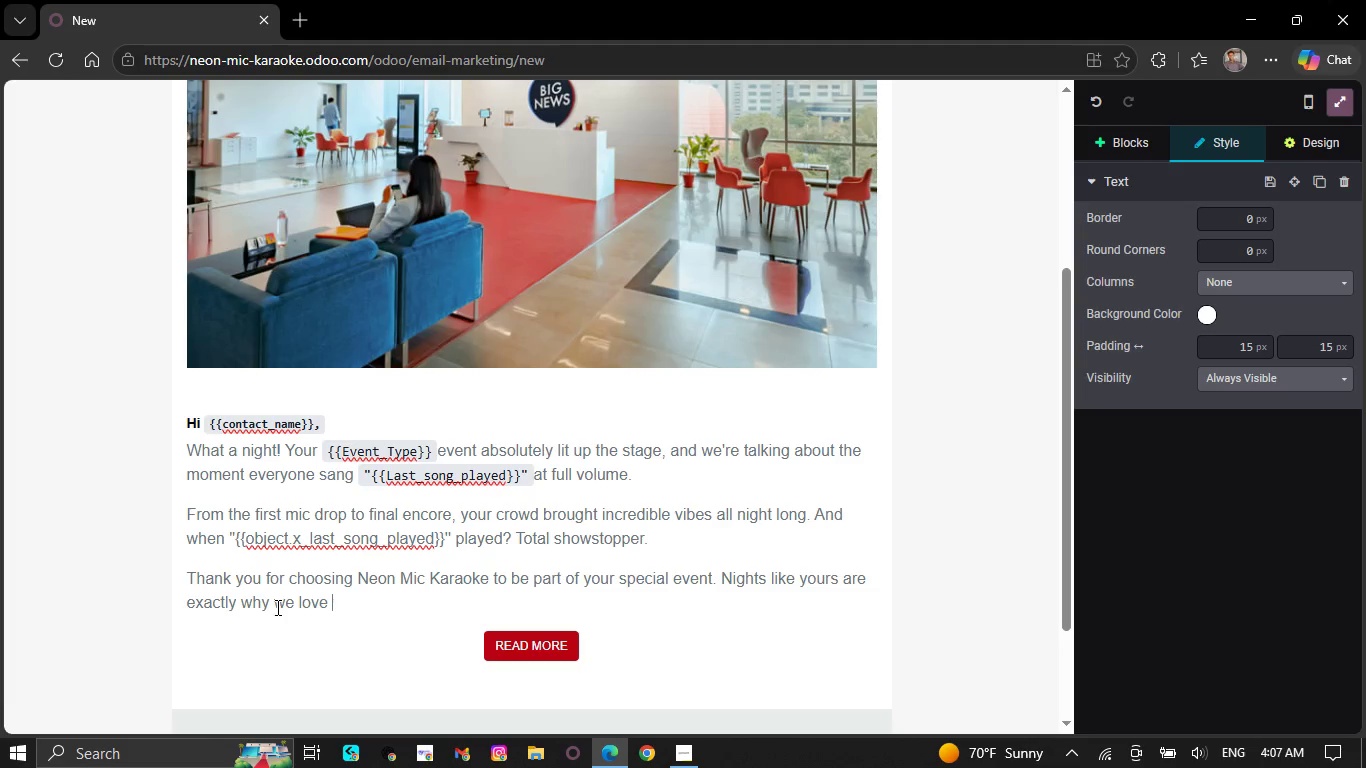 
type(what )
 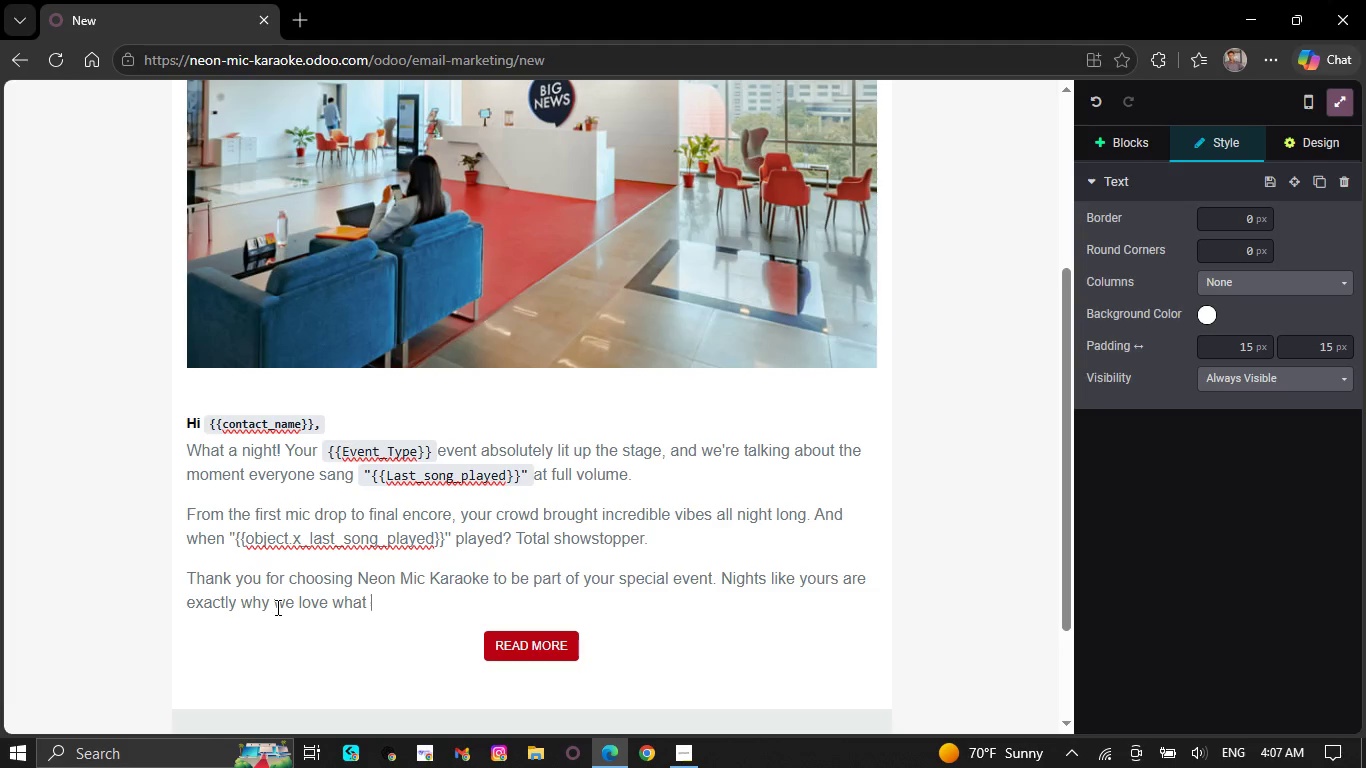 
wait(9.89)
 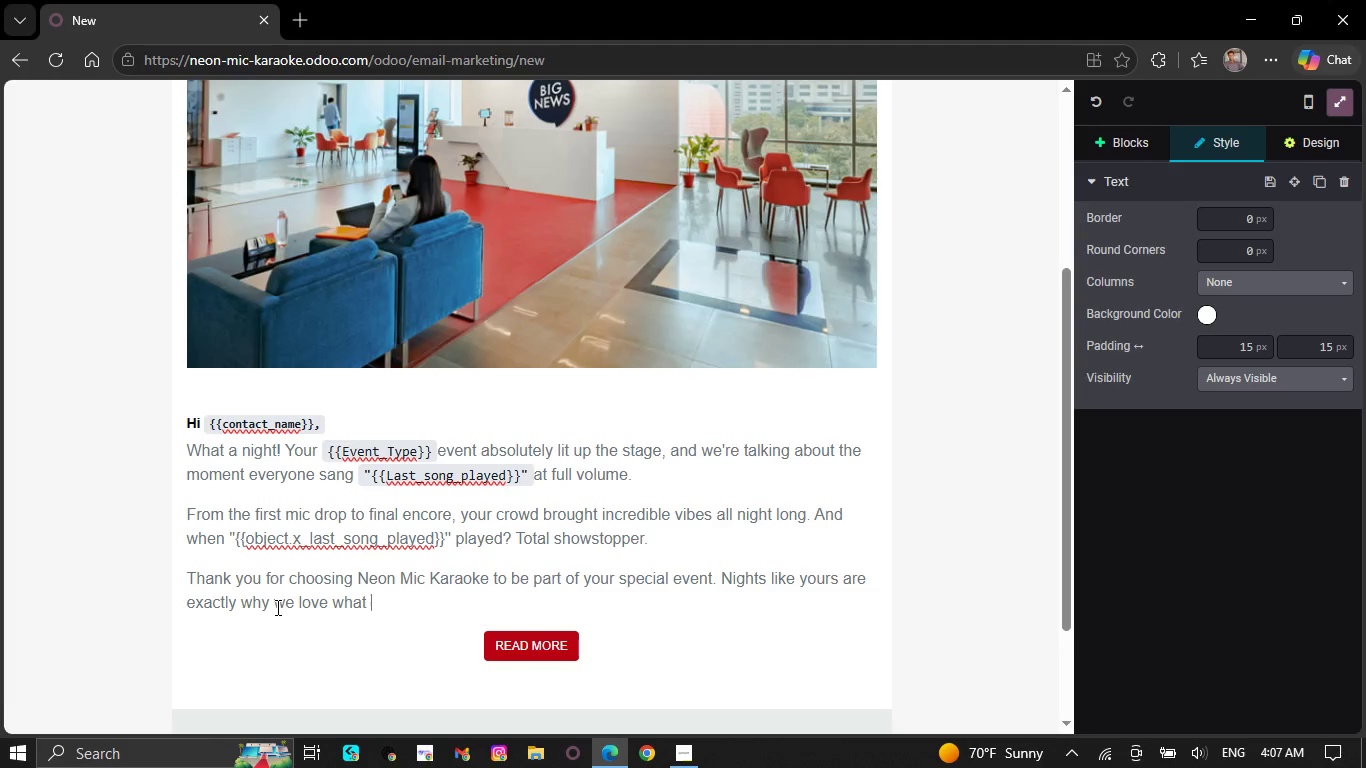 
type( )
key(Backspace)
type(we do)
 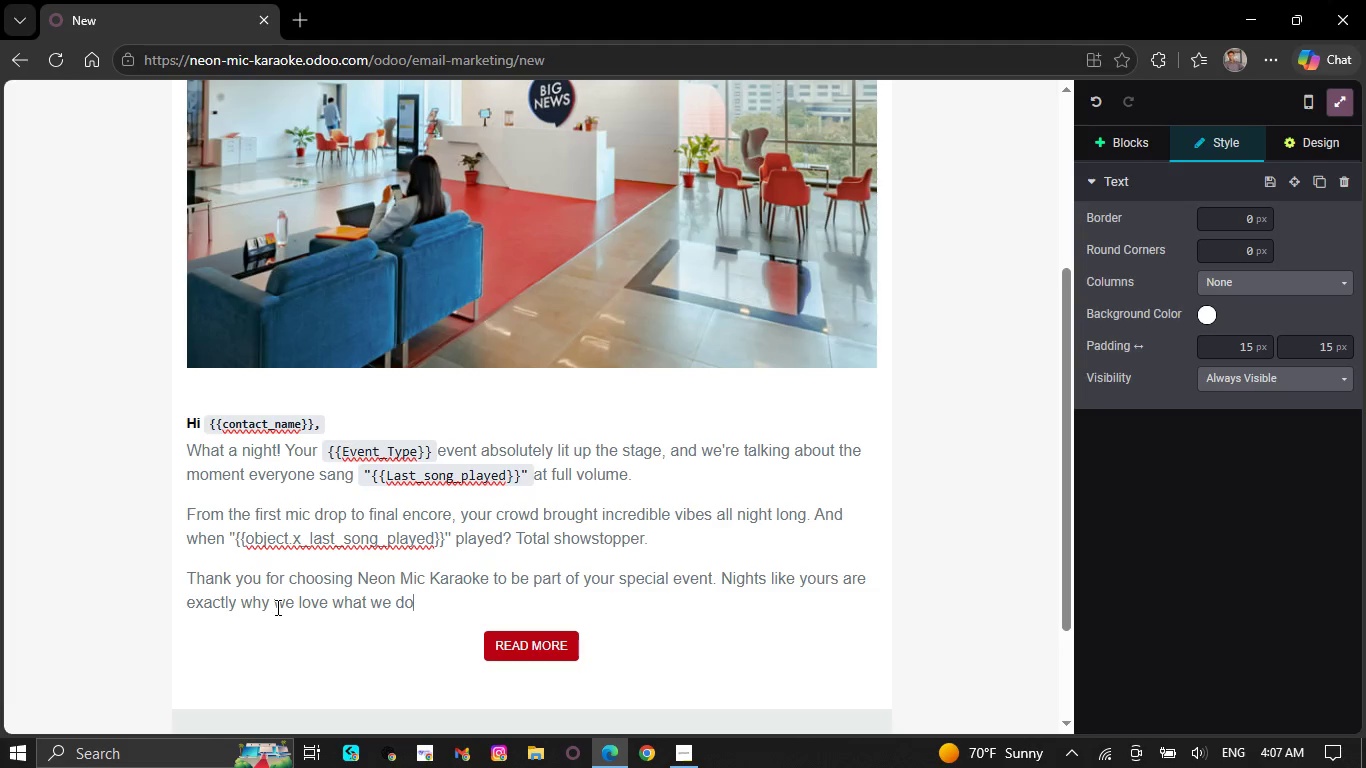 
type(.)
key(NumpadEnter)
type(If we helped )
 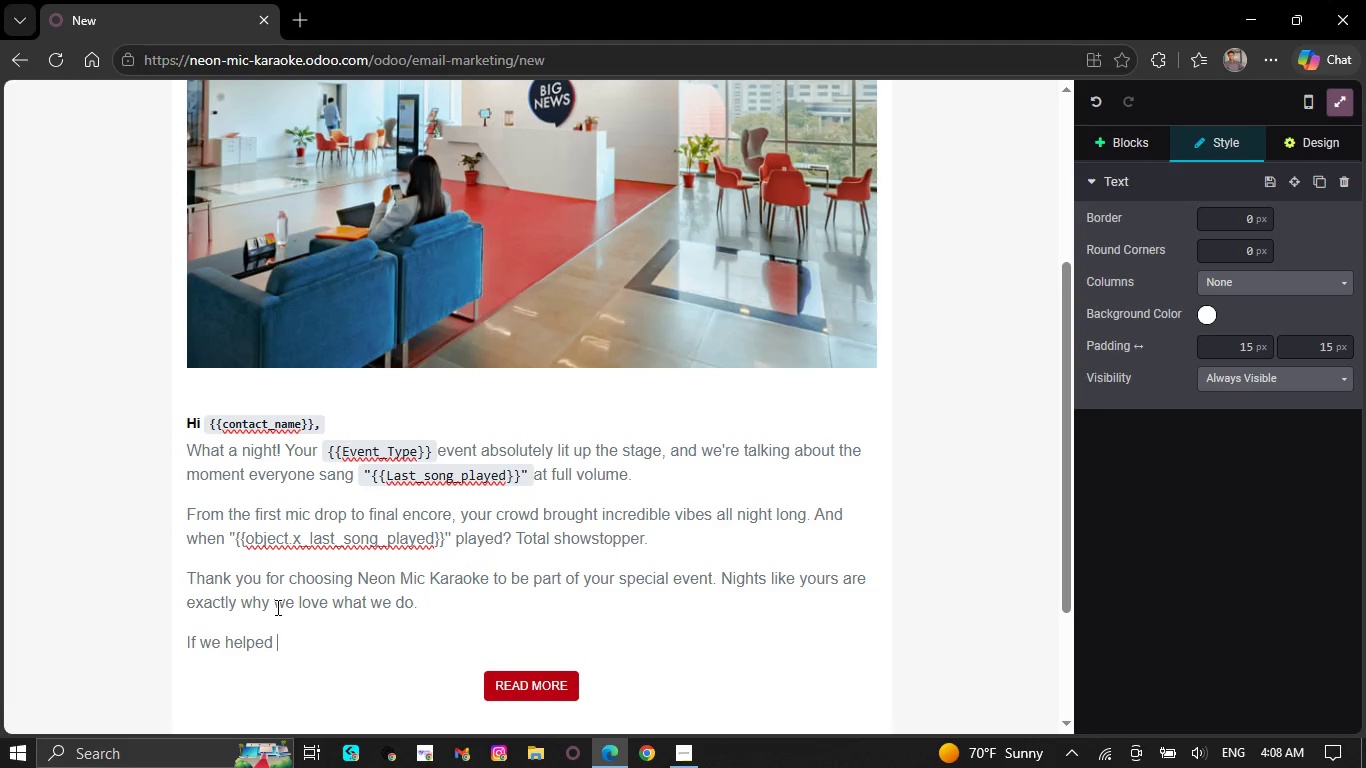 
type(mal)
key(Backspace)
type(ke )
 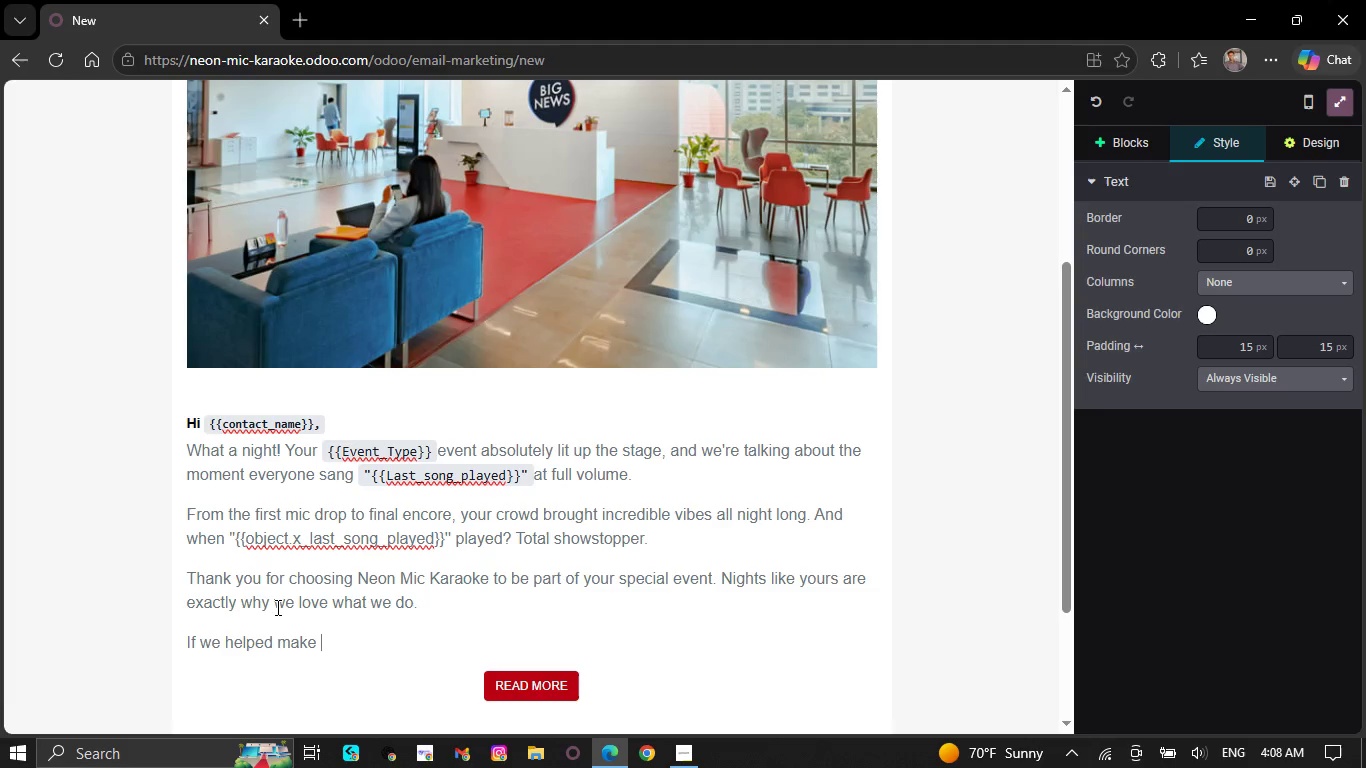 
wait(9.64)
 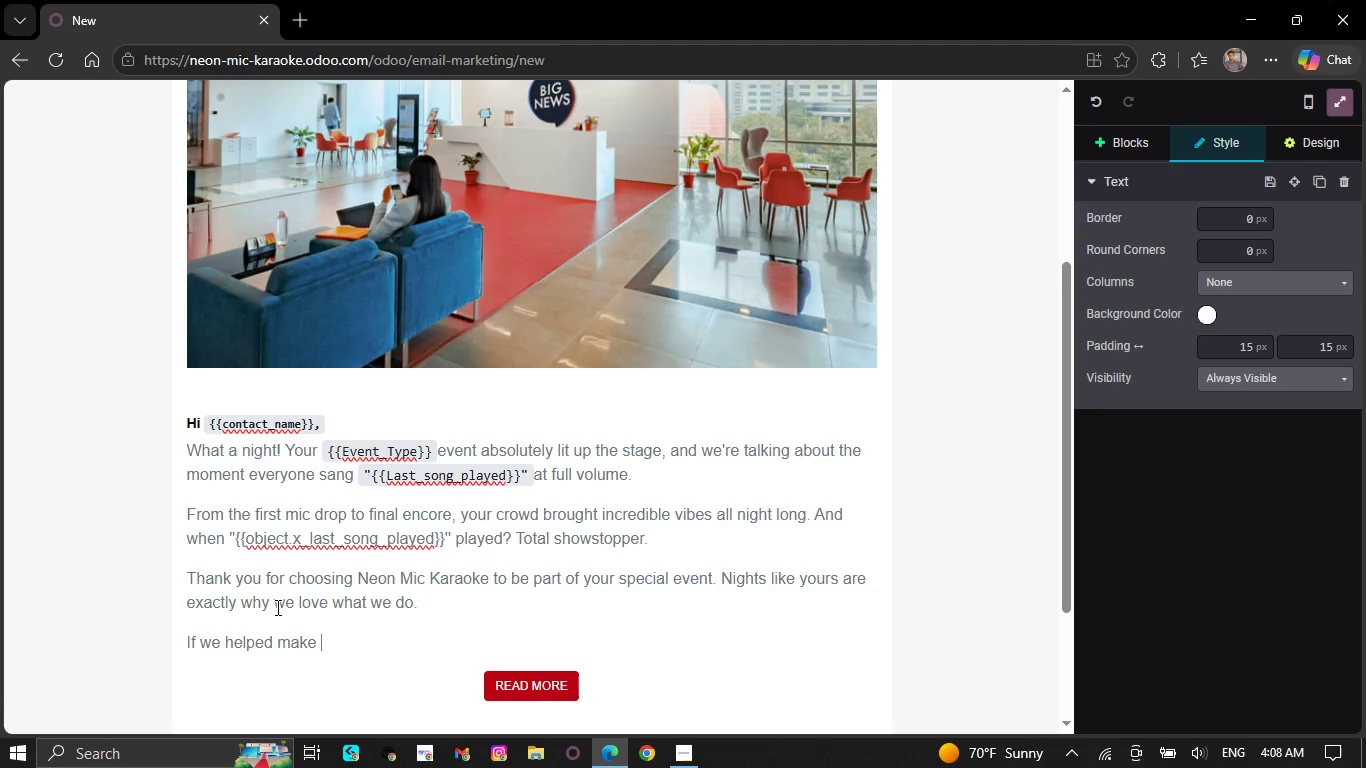 
type(thr)
key(Backspace)
type(e)
 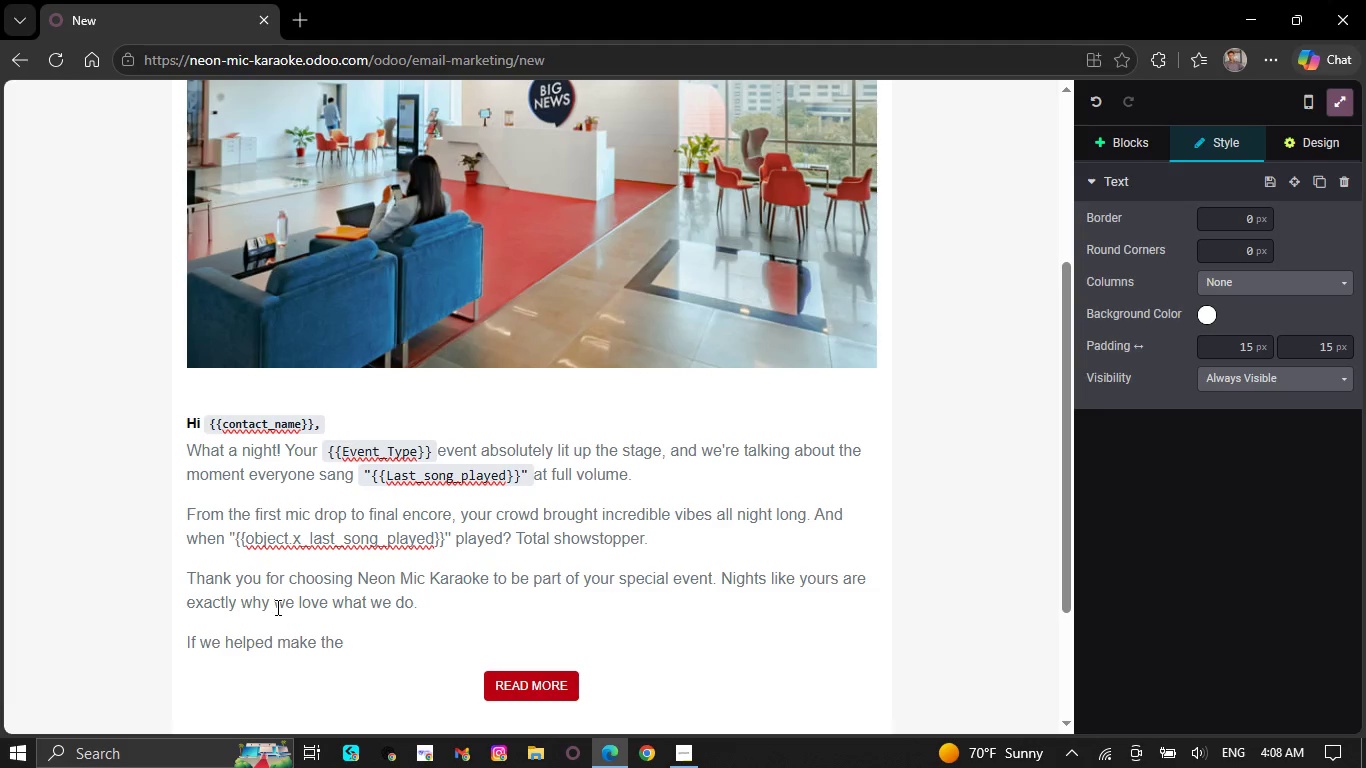 
key(Space)
 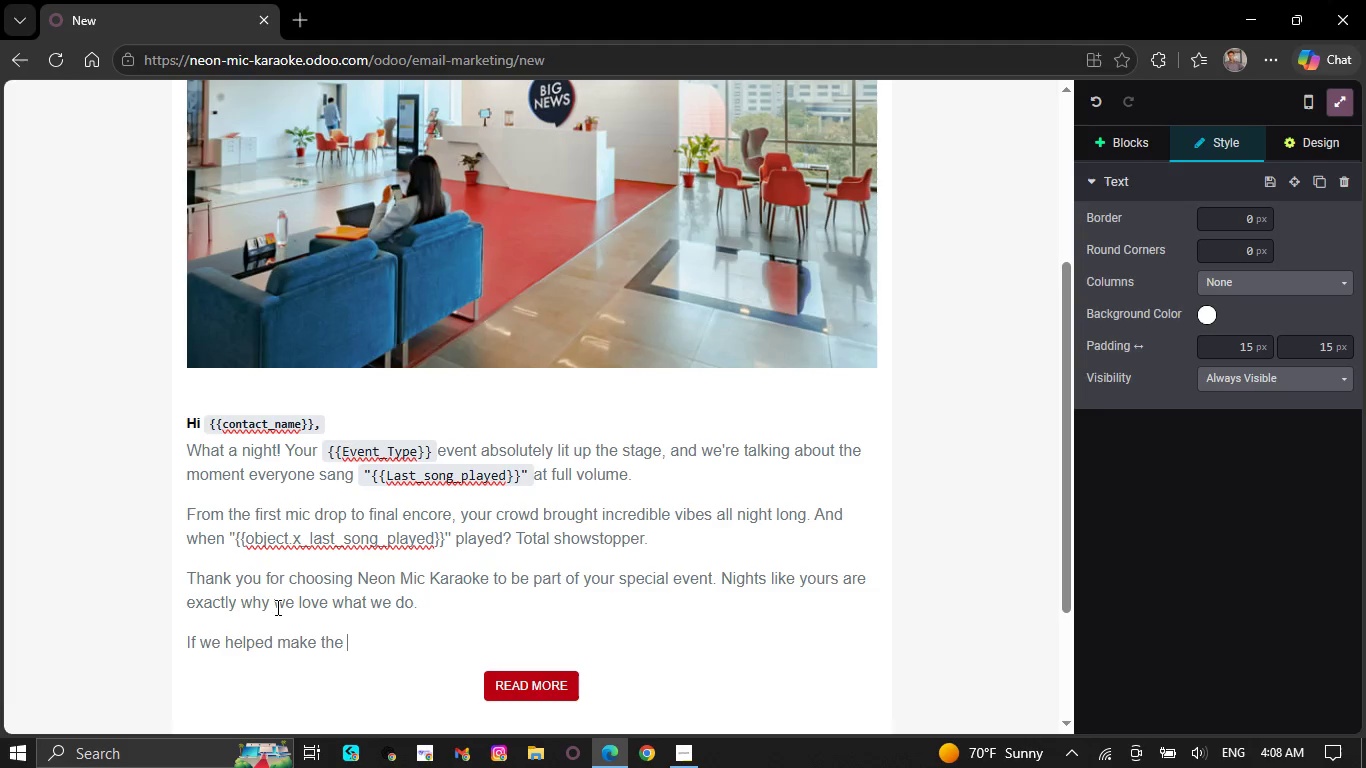 
wait(9.64)
 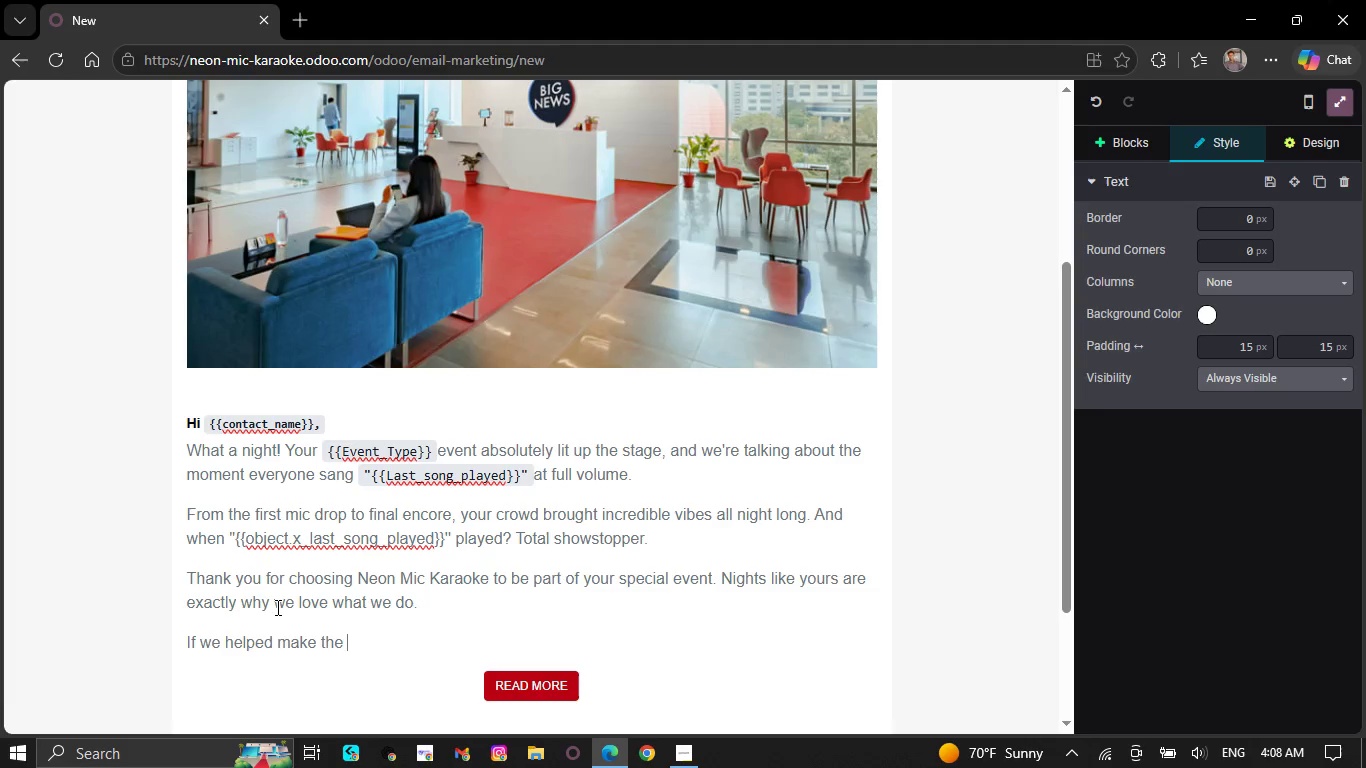 
type(night unforgettable )
key(Backspace)
type(, we'd )
 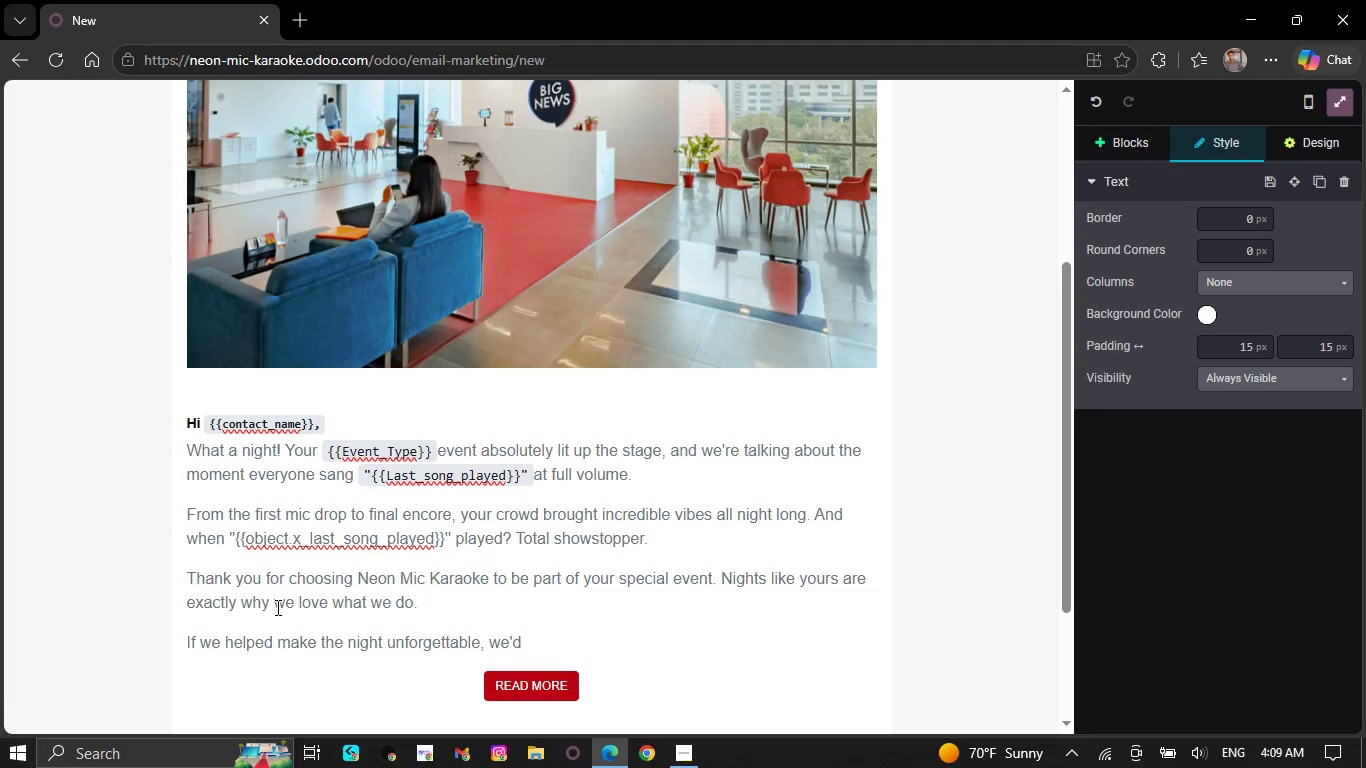 
wait(5.7)
 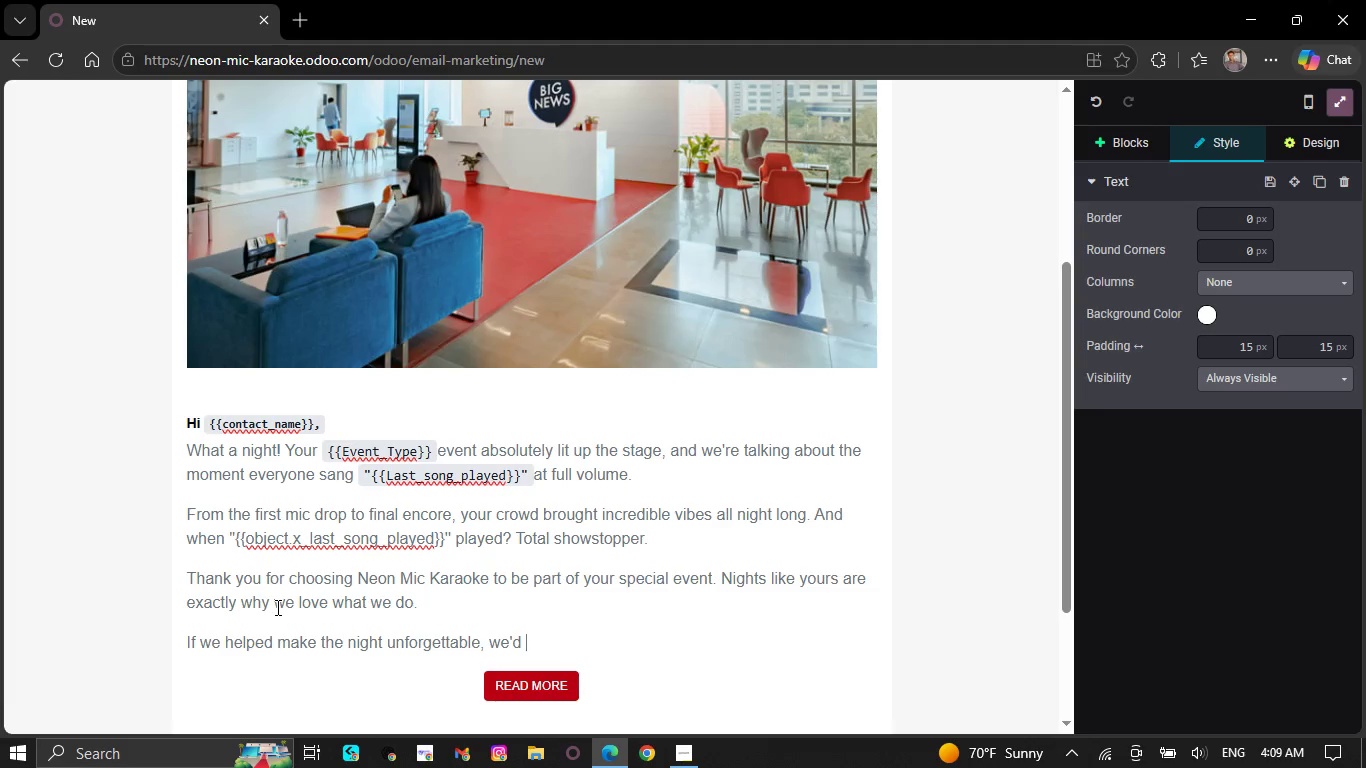 
type(reallyb)
key(Backspace)
type( appre)
 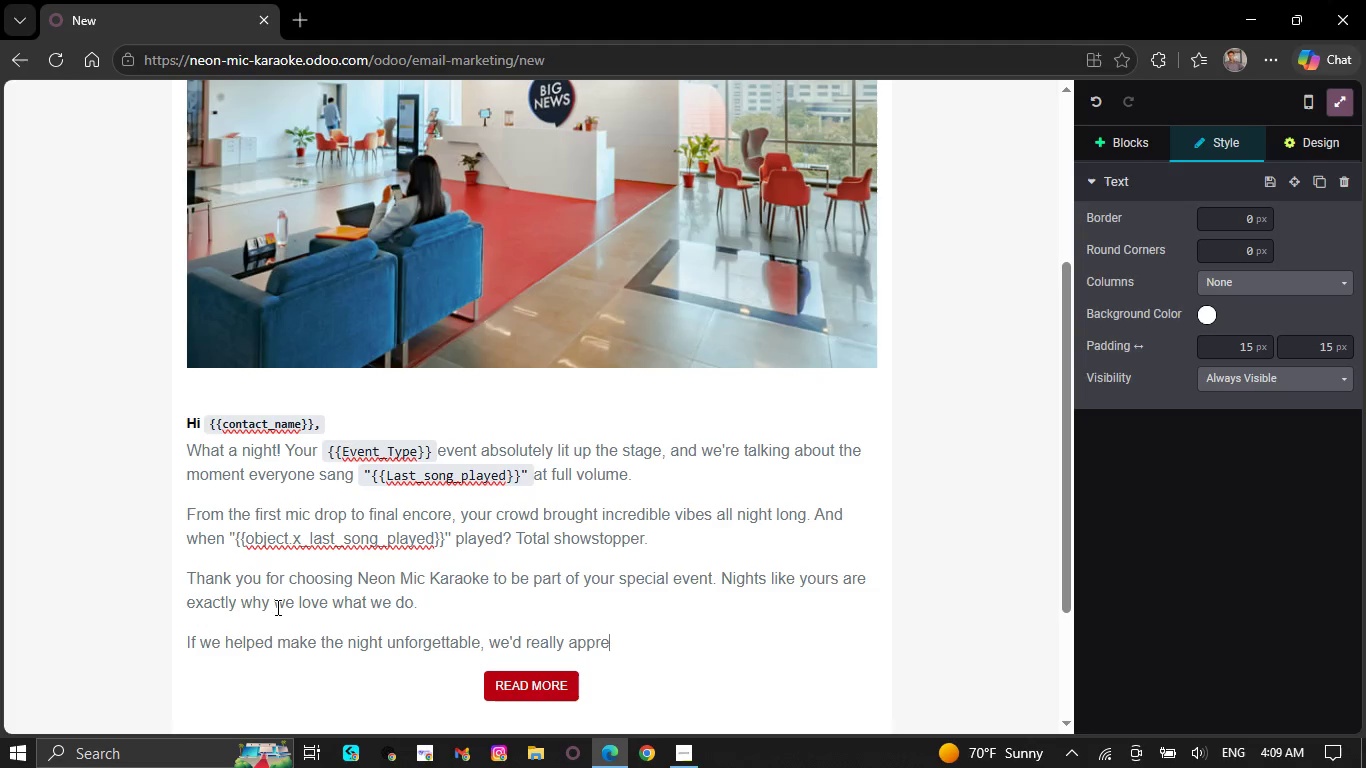 
wait(5.91)
 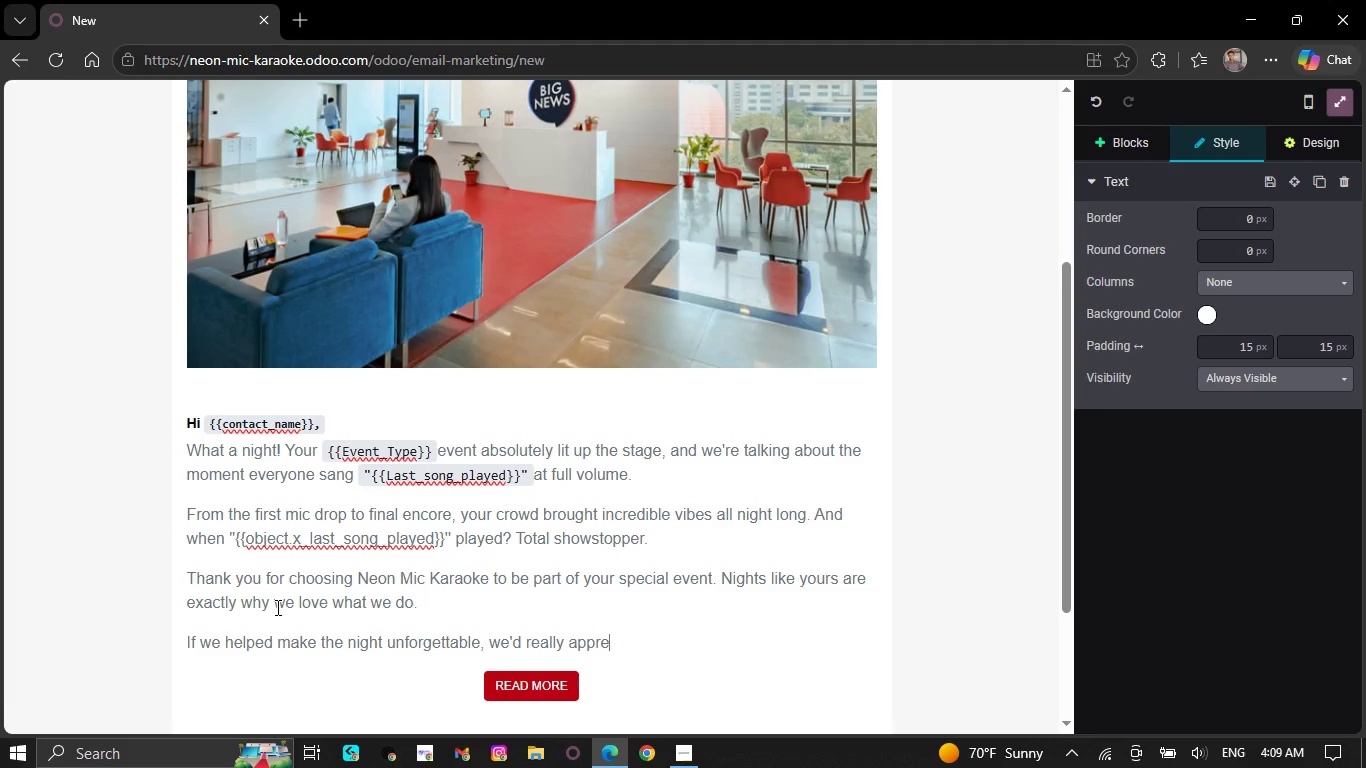 
type(ciate a)
 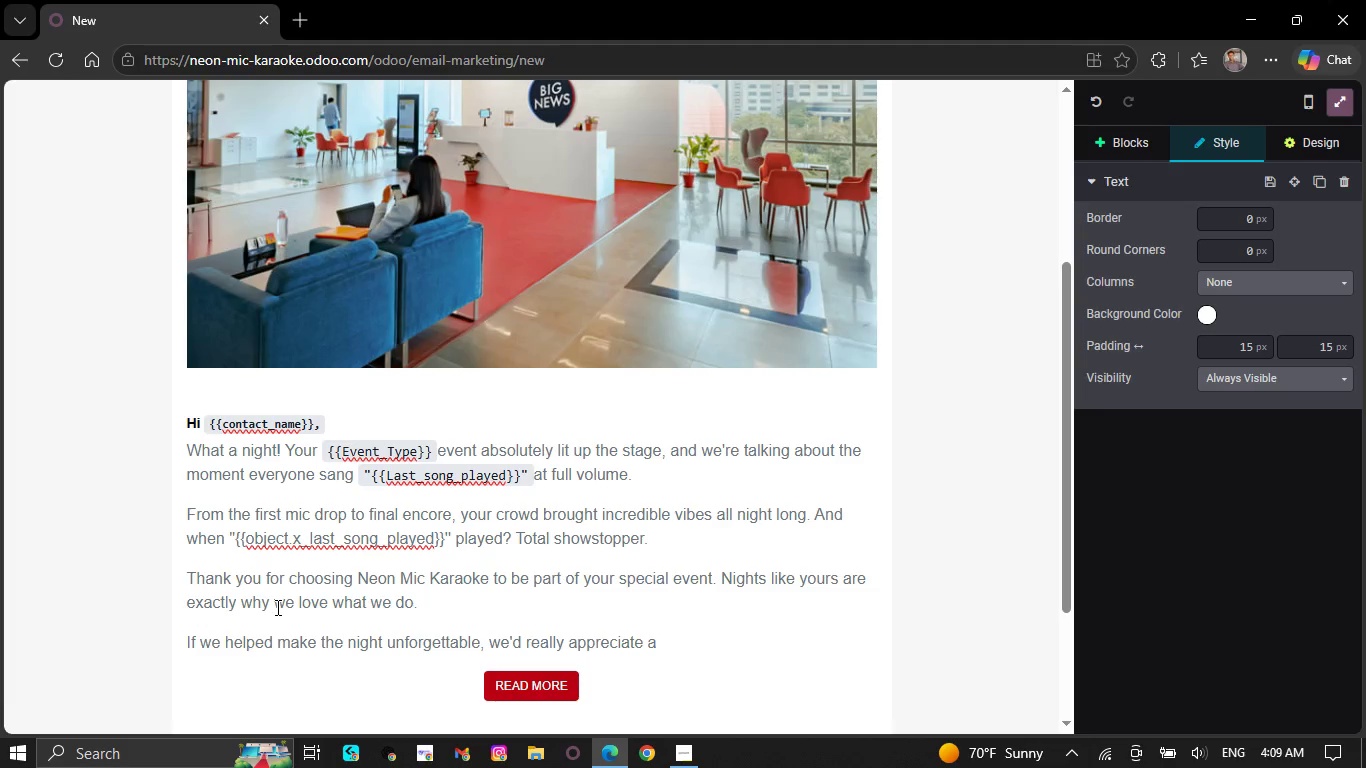 
wait(14.28)
 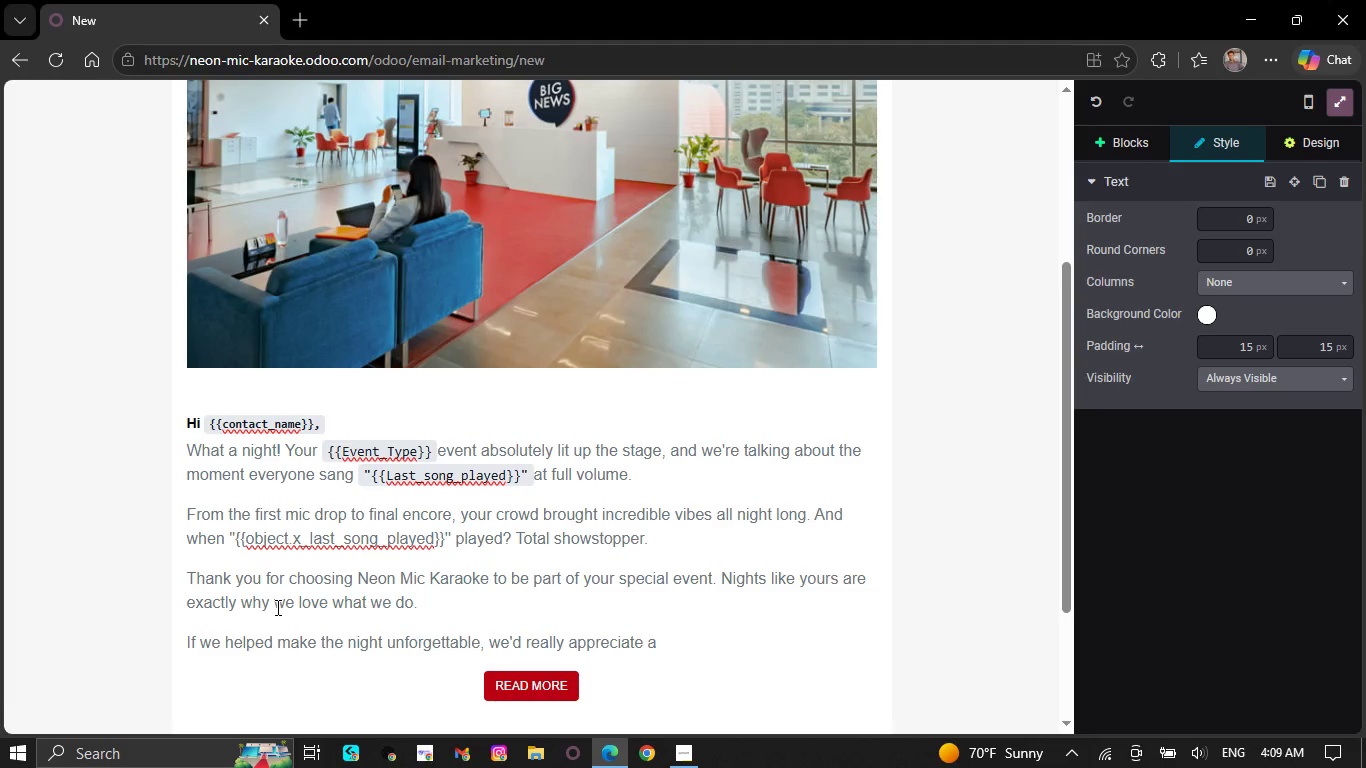 
key(Space)
 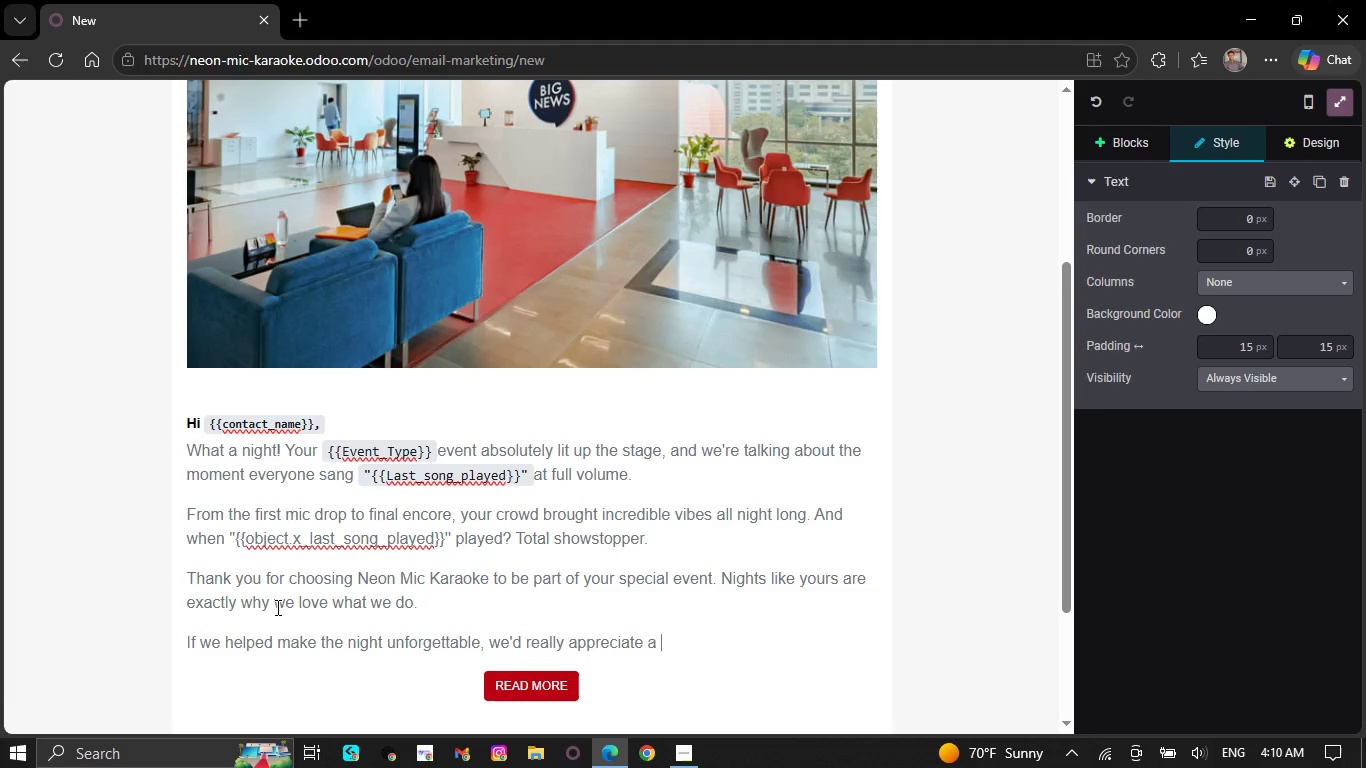 
wait(37.16)
 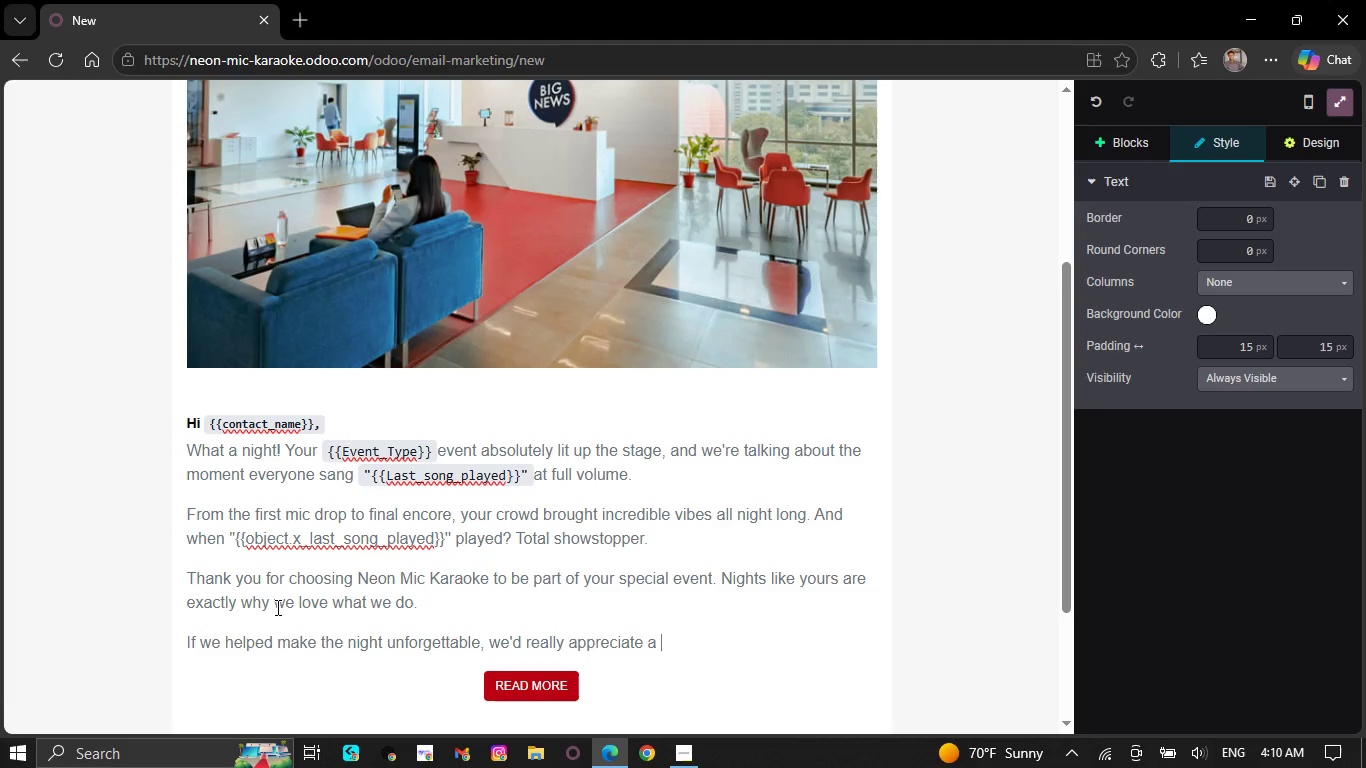 
key(Space)
 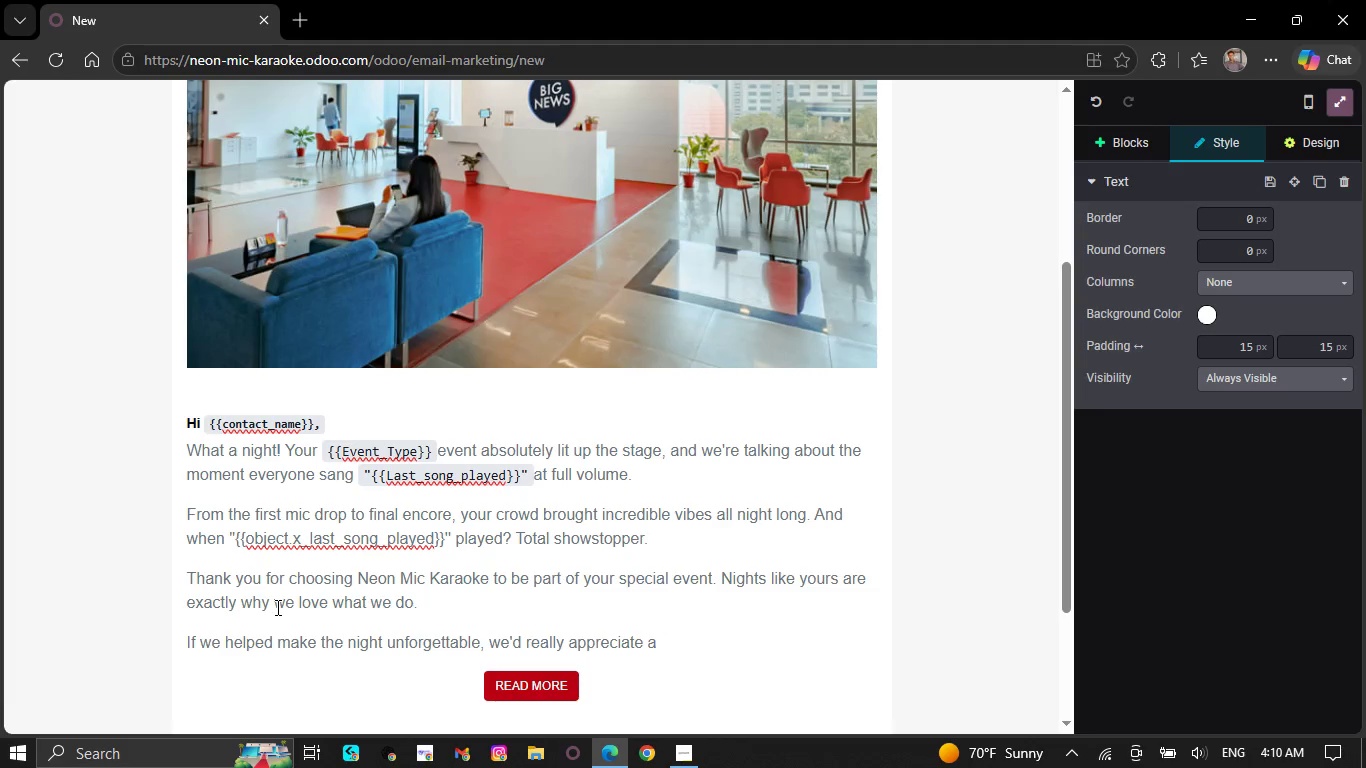 
key(Backspace)
 